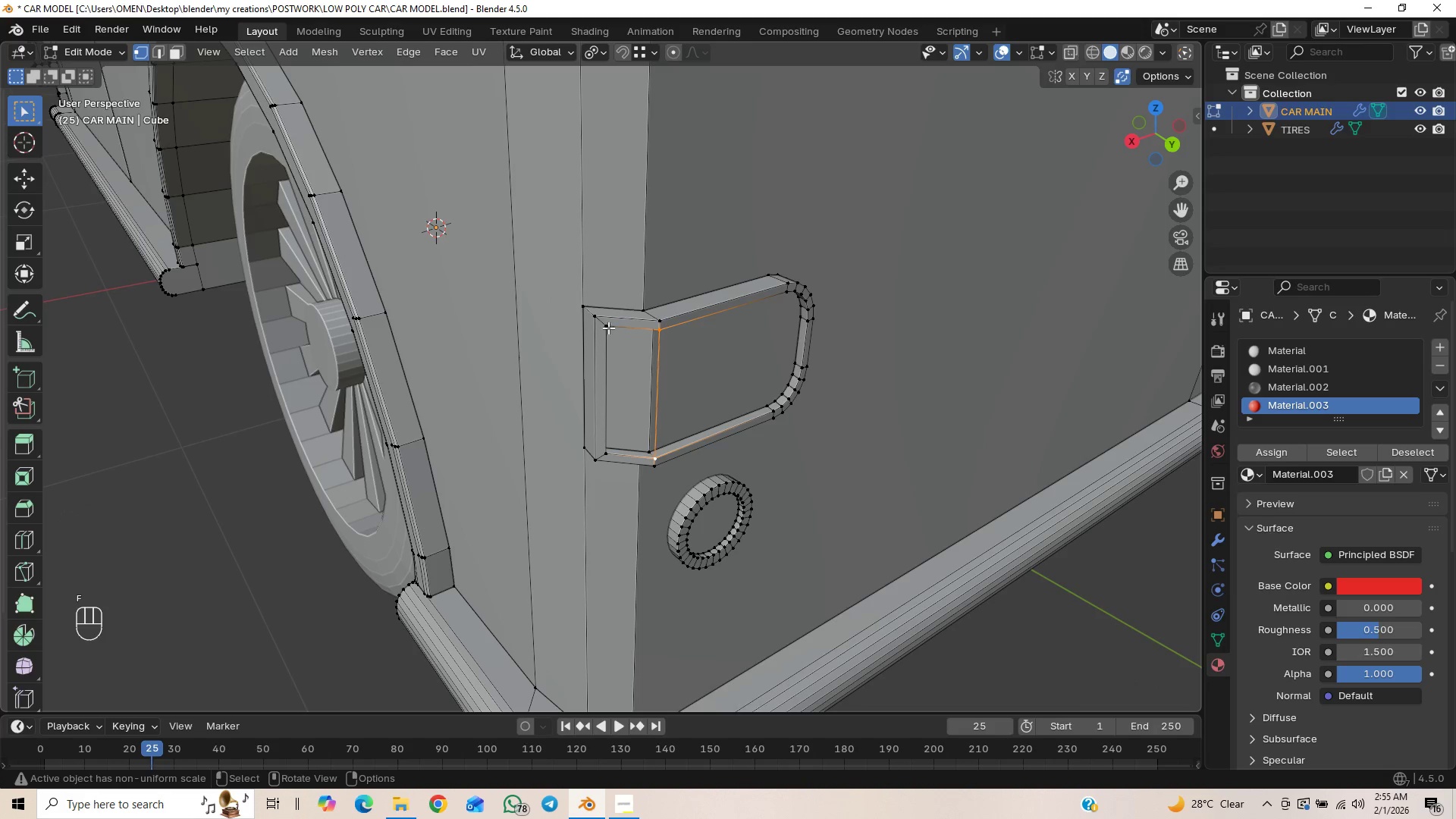 
hold_key(key=ShiftLeft, duration=1.51)
left_click([610, 328])
 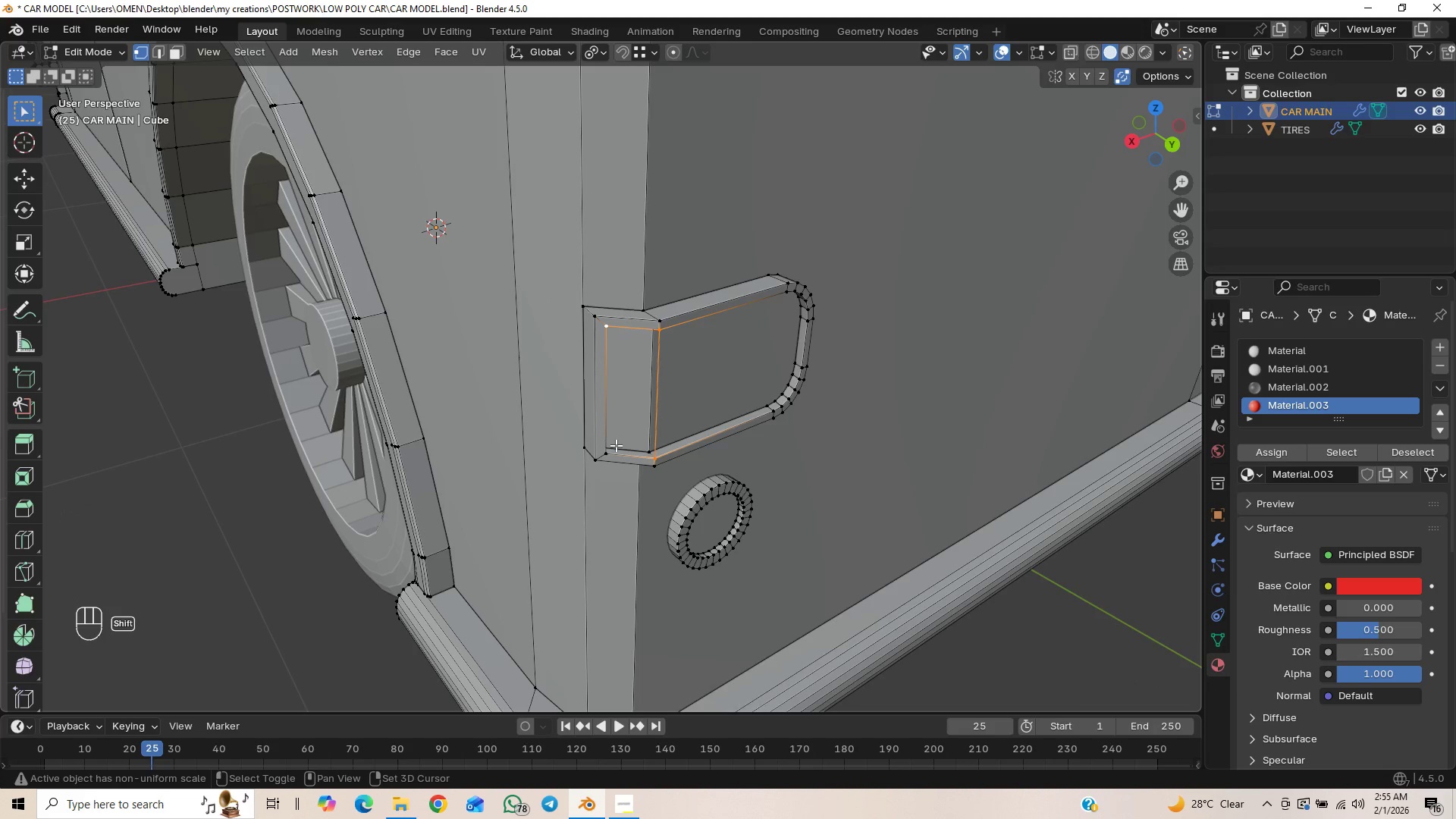 
hold_key(key=ShiftLeft, duration=0.77)
left_click([603, 454])
 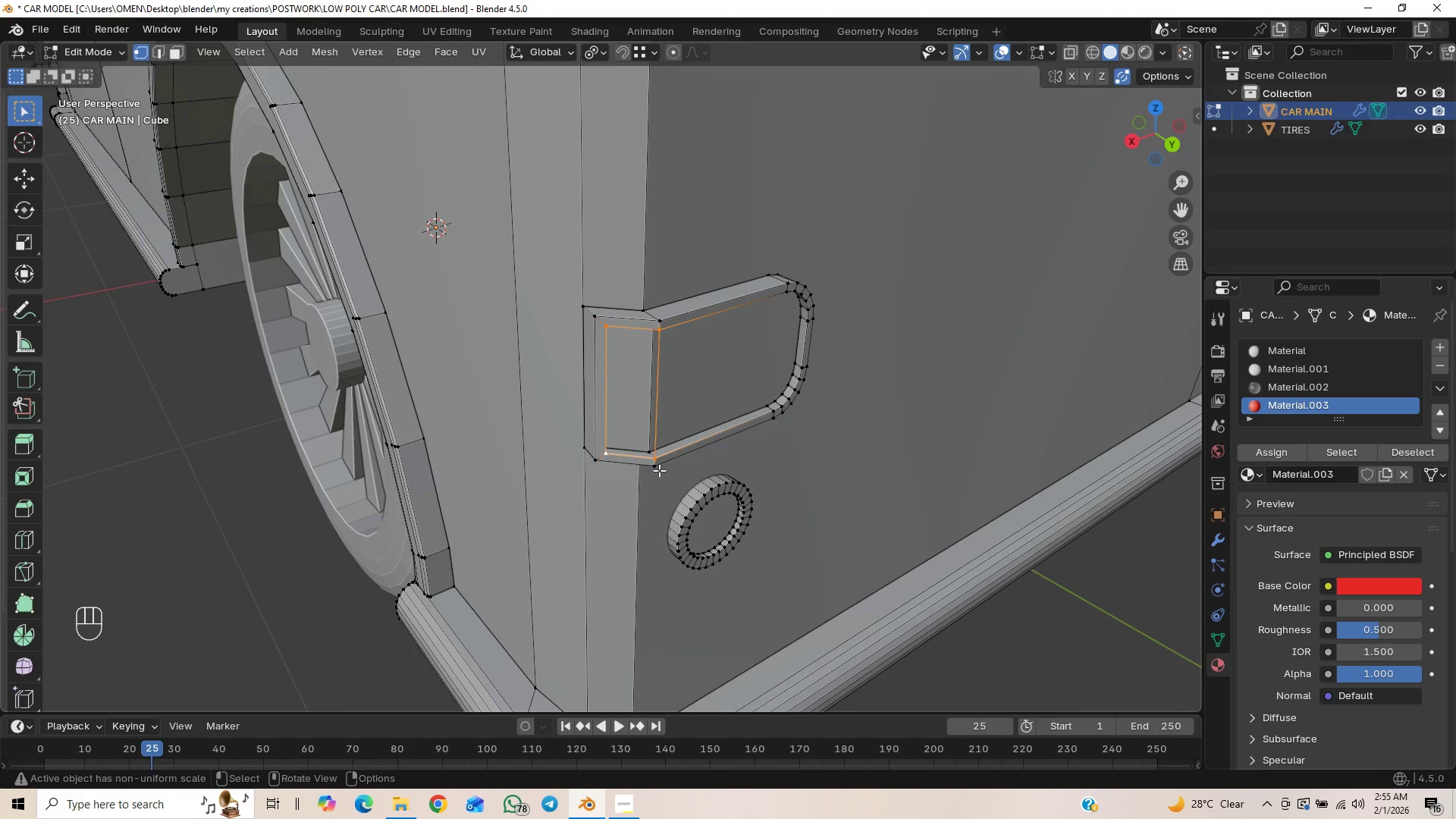 
key(F)
 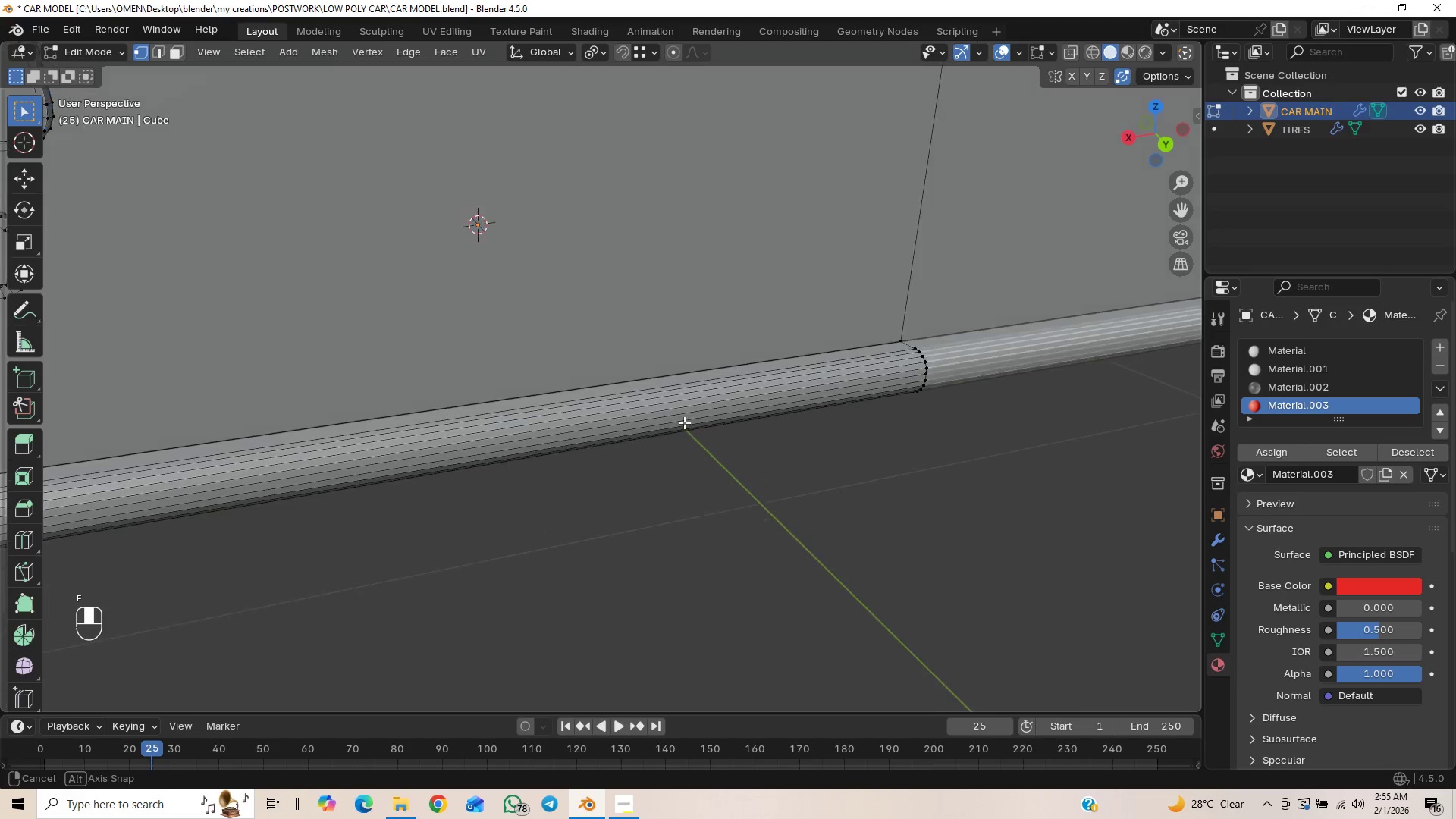 
hold_key(key=ShiftLeft, duration=0.73)
 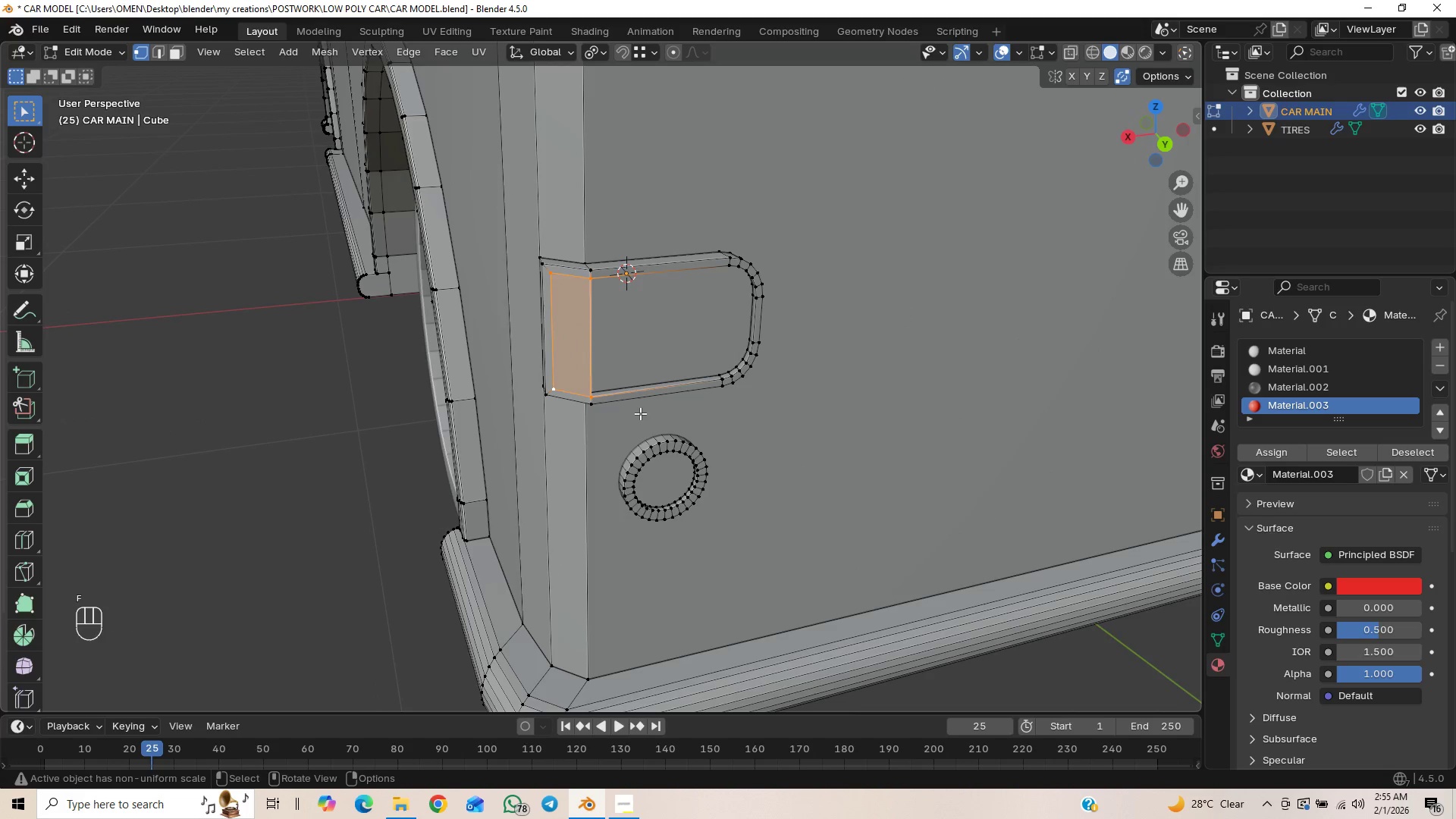 
scroll: coordinate [626, 391], scroll_direction: up, amount: 1.0
 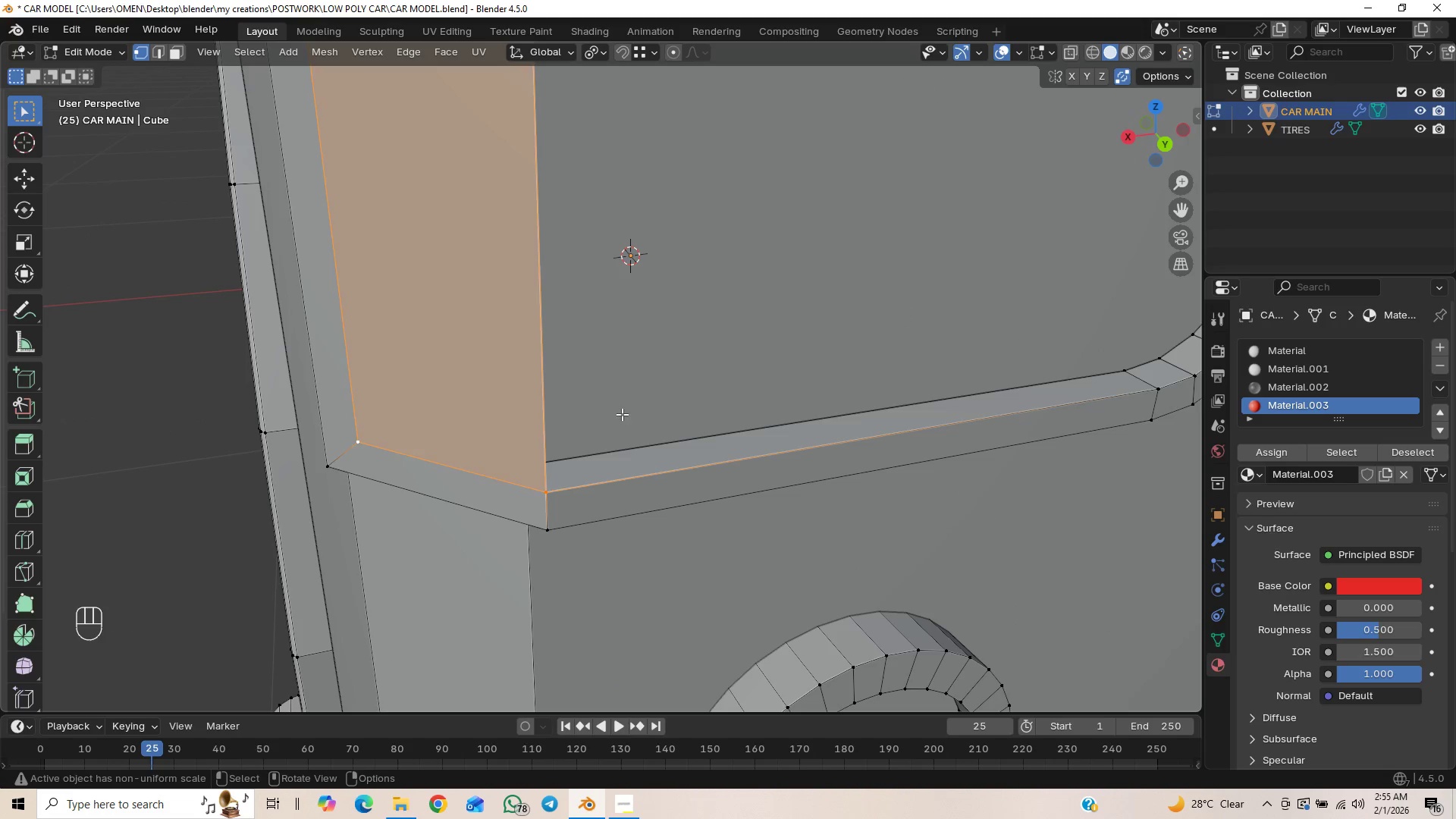 
hold_key(key=ShiftLeft, duration=0.58)
 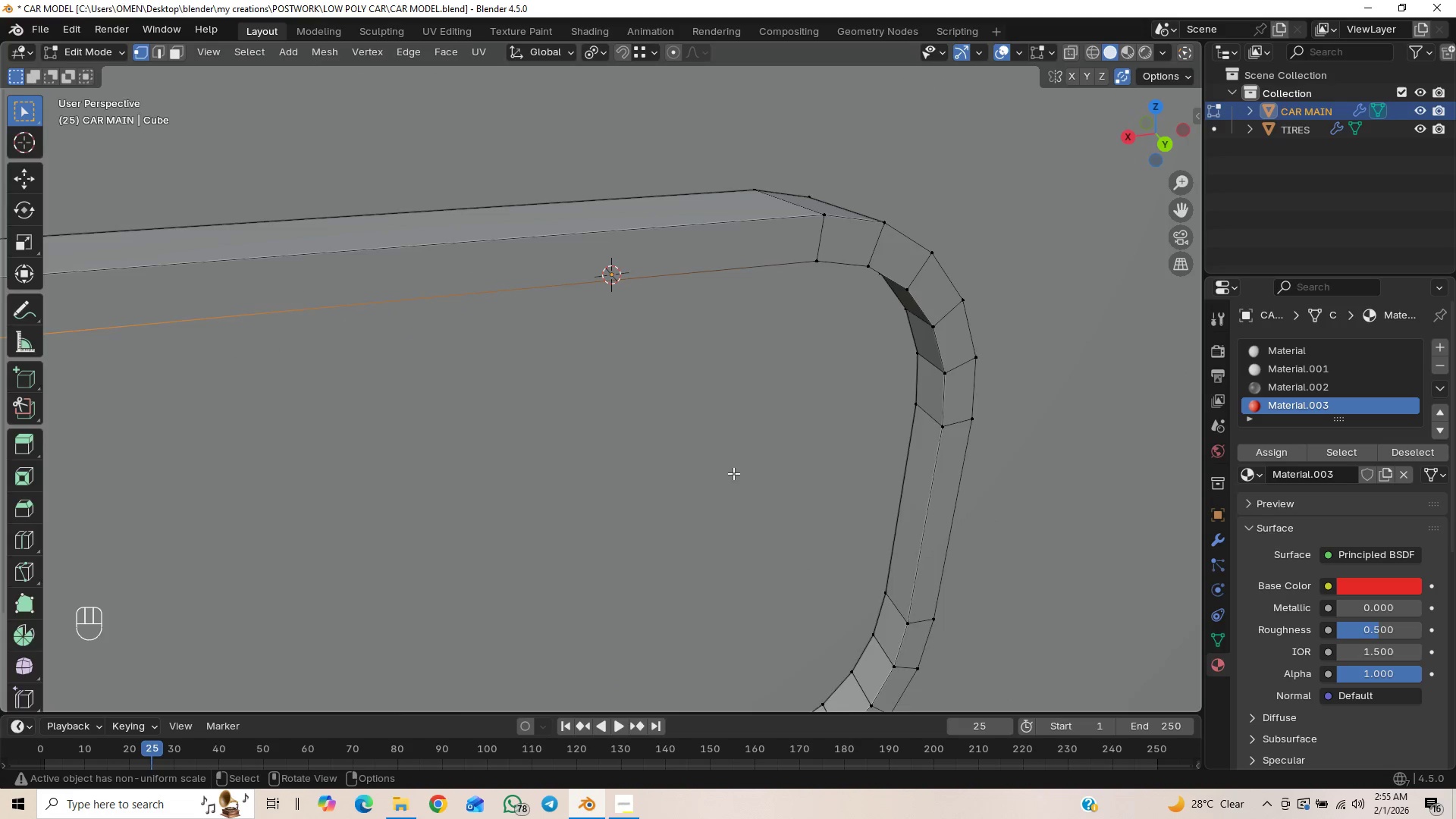 
scroll: coordinate [736, 475], scroll_direction: down, amount: 1.0
 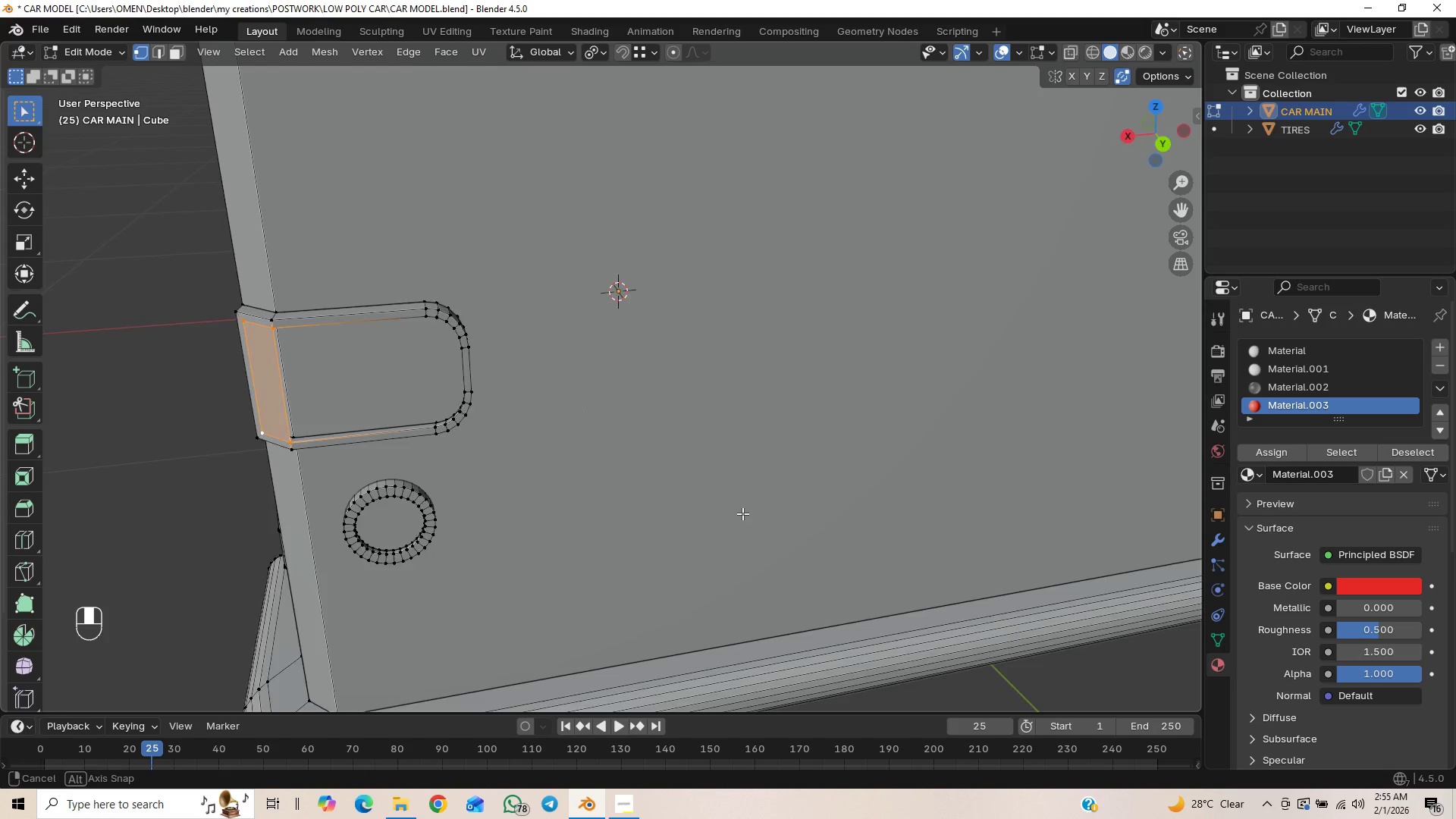 
hold_key(key=ShiftLeft, duration=0.67)
 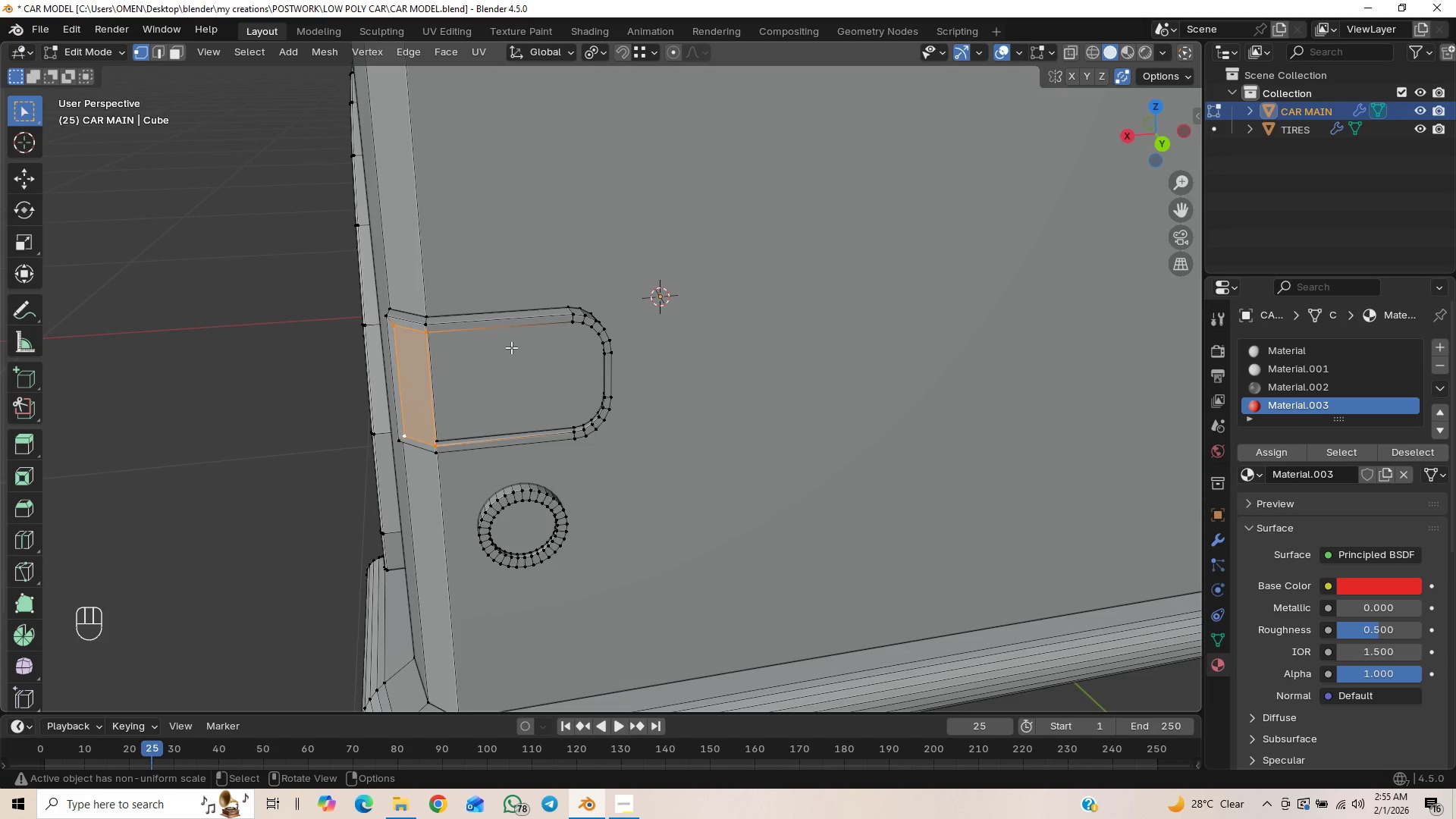 
left_click([520, 328])
 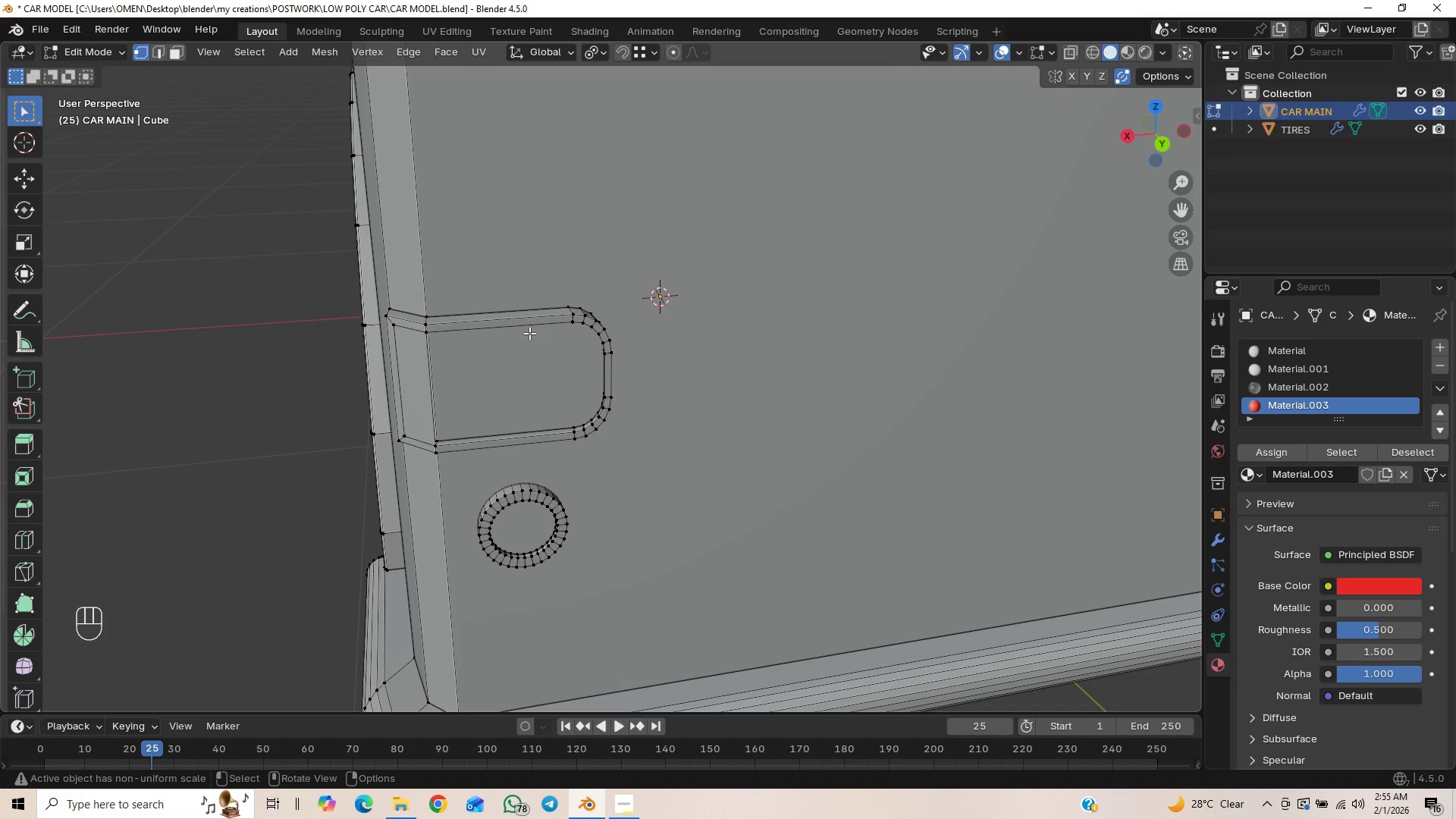 
key(2)
 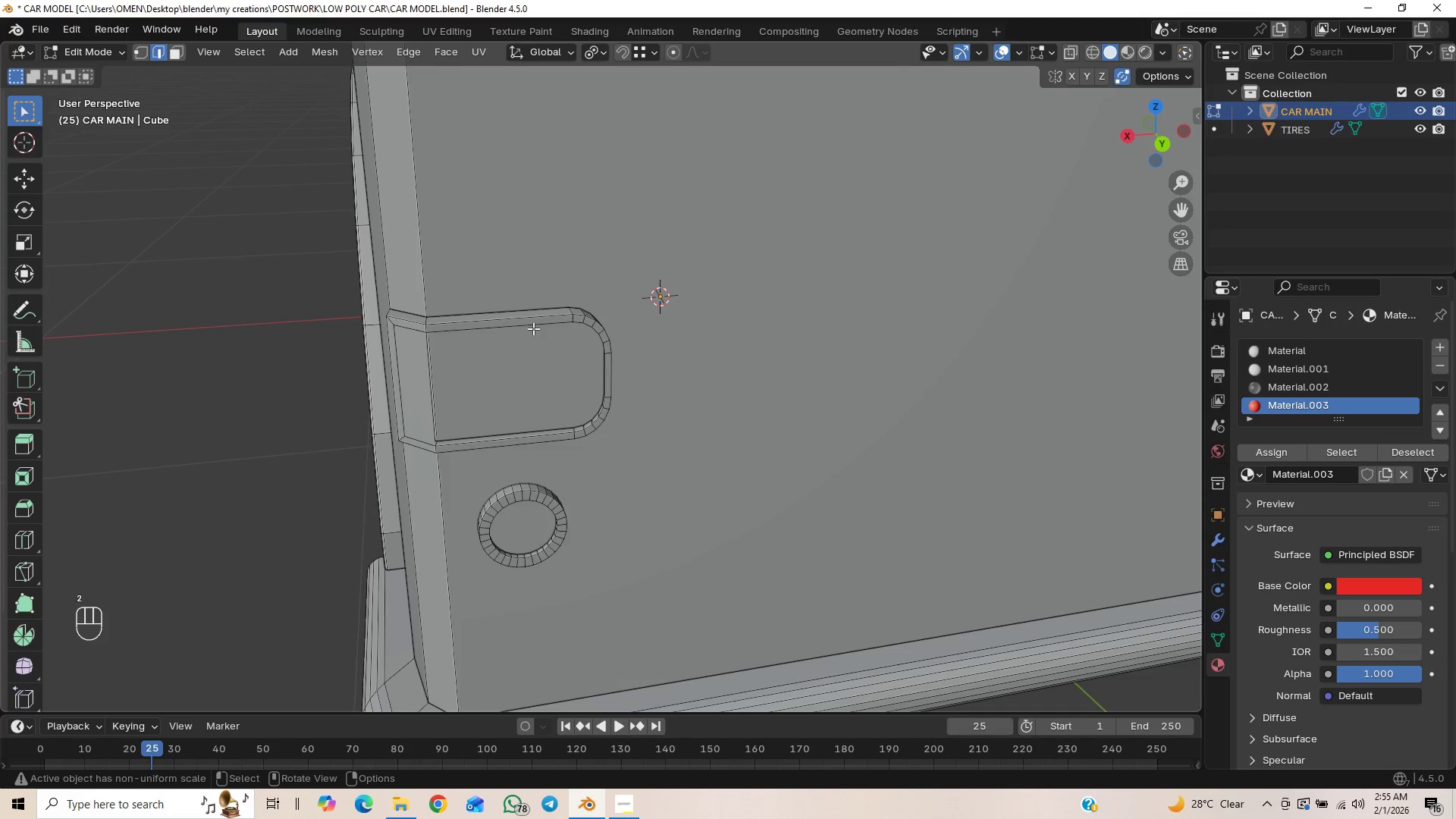 
left_click([533, 326])
 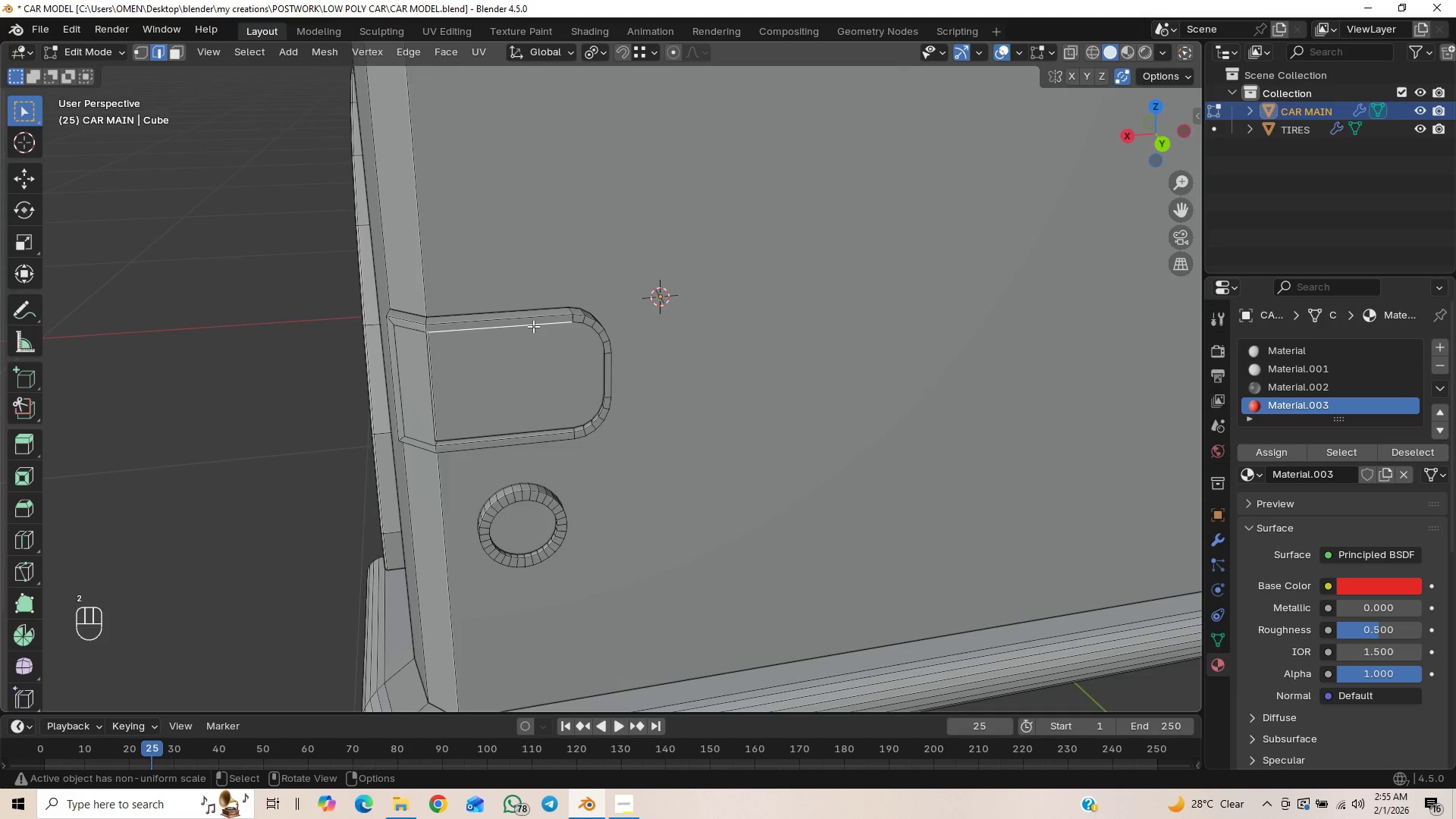 
hold_key(key=ShiftLeft, duration=1.75)
hold_key(key=AltLeft, duration=1.3)
left_click([533, 326])
 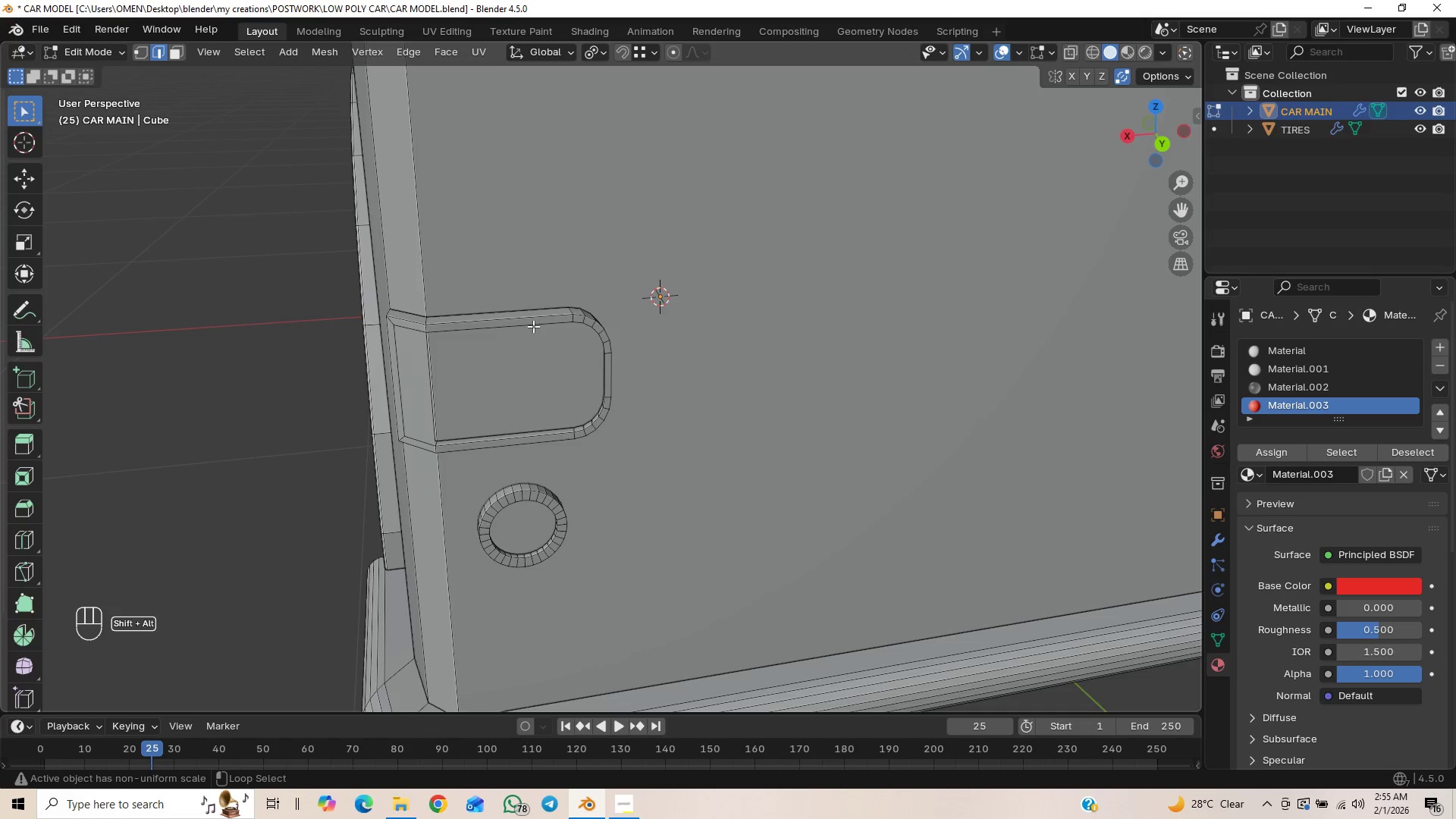 
double_click([533, 326])
 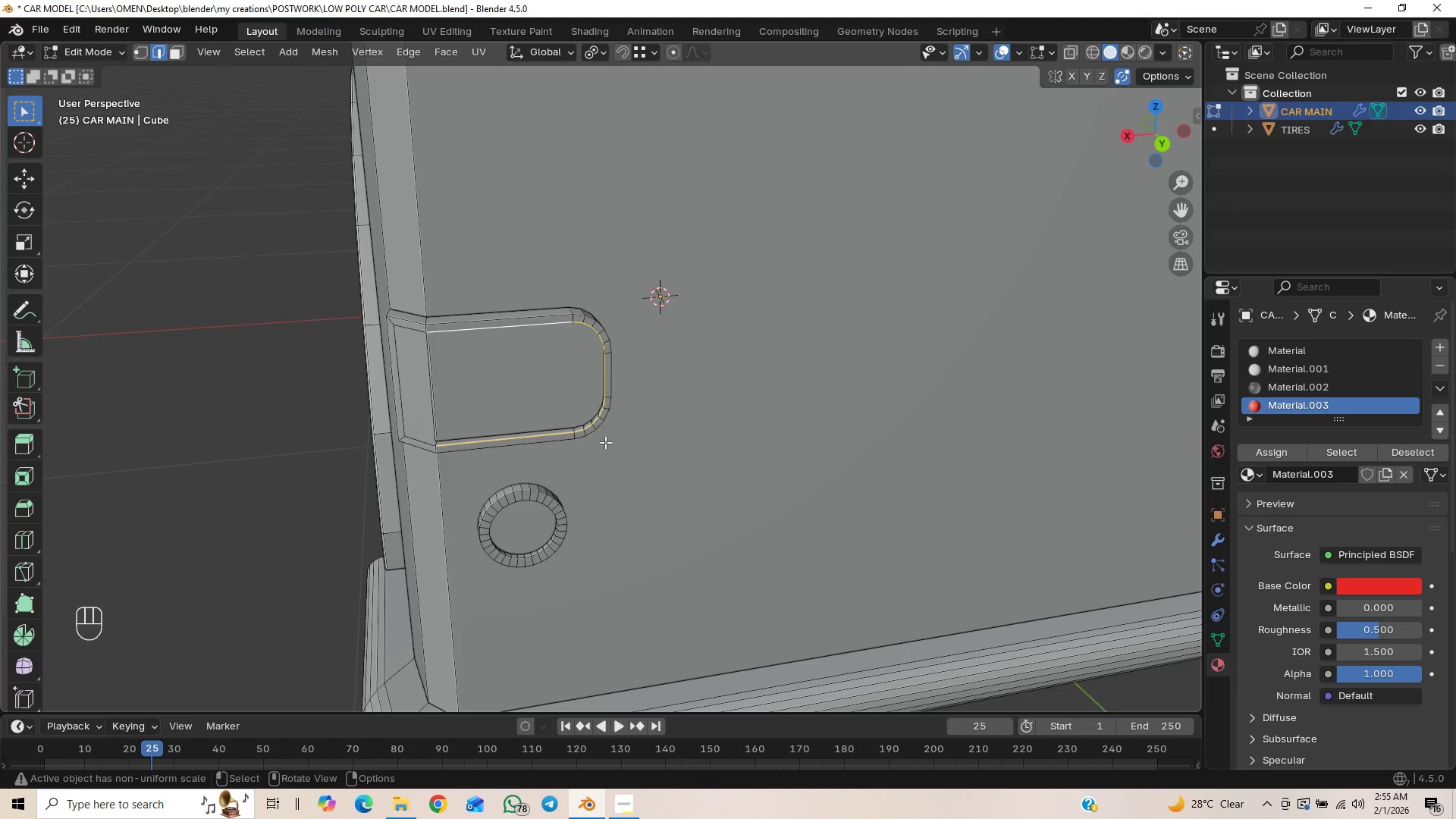 
key(Shift+ShiftLeft)
 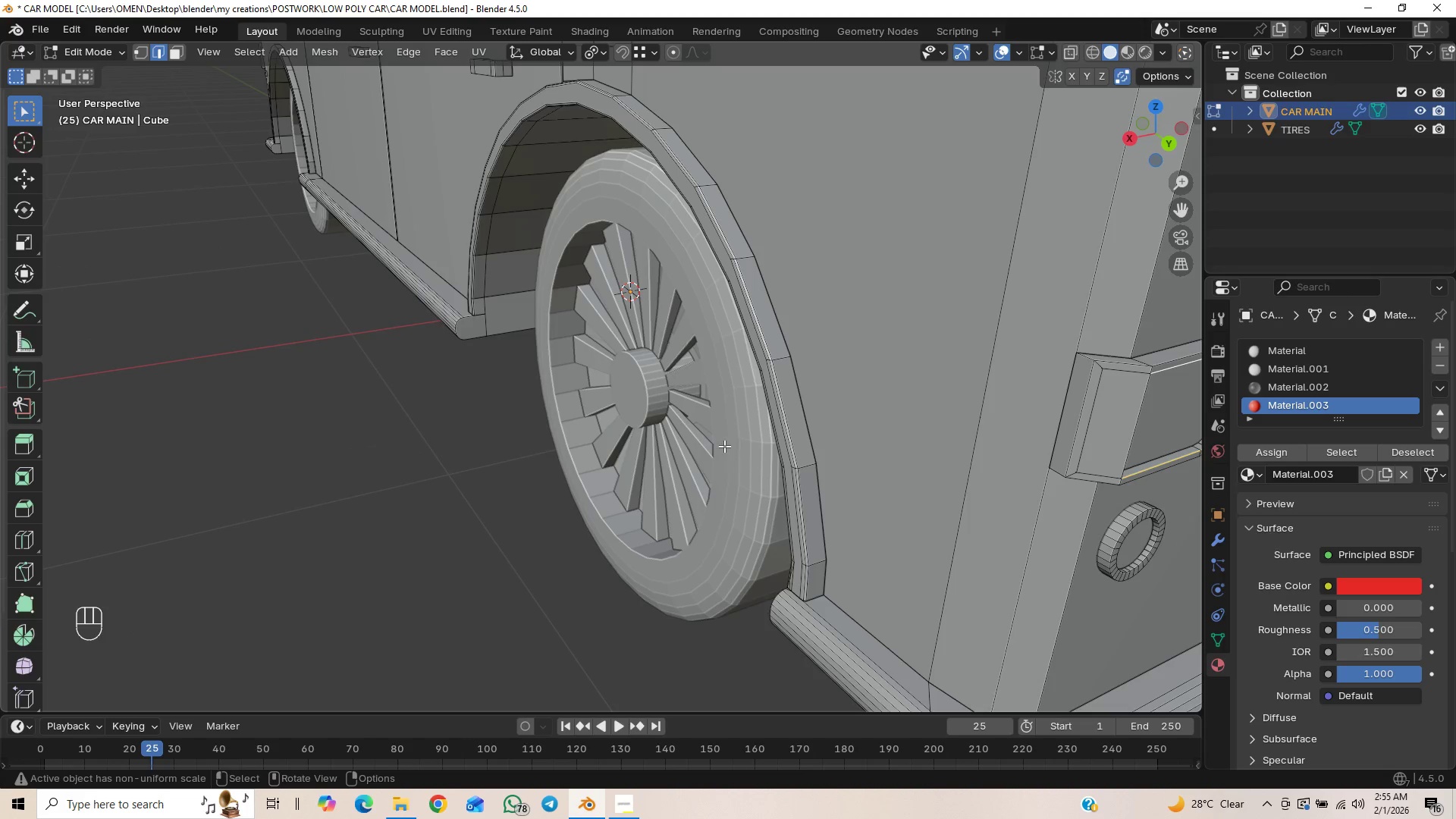 
hold_key(key=ShiftLeft, duration=0.42)
 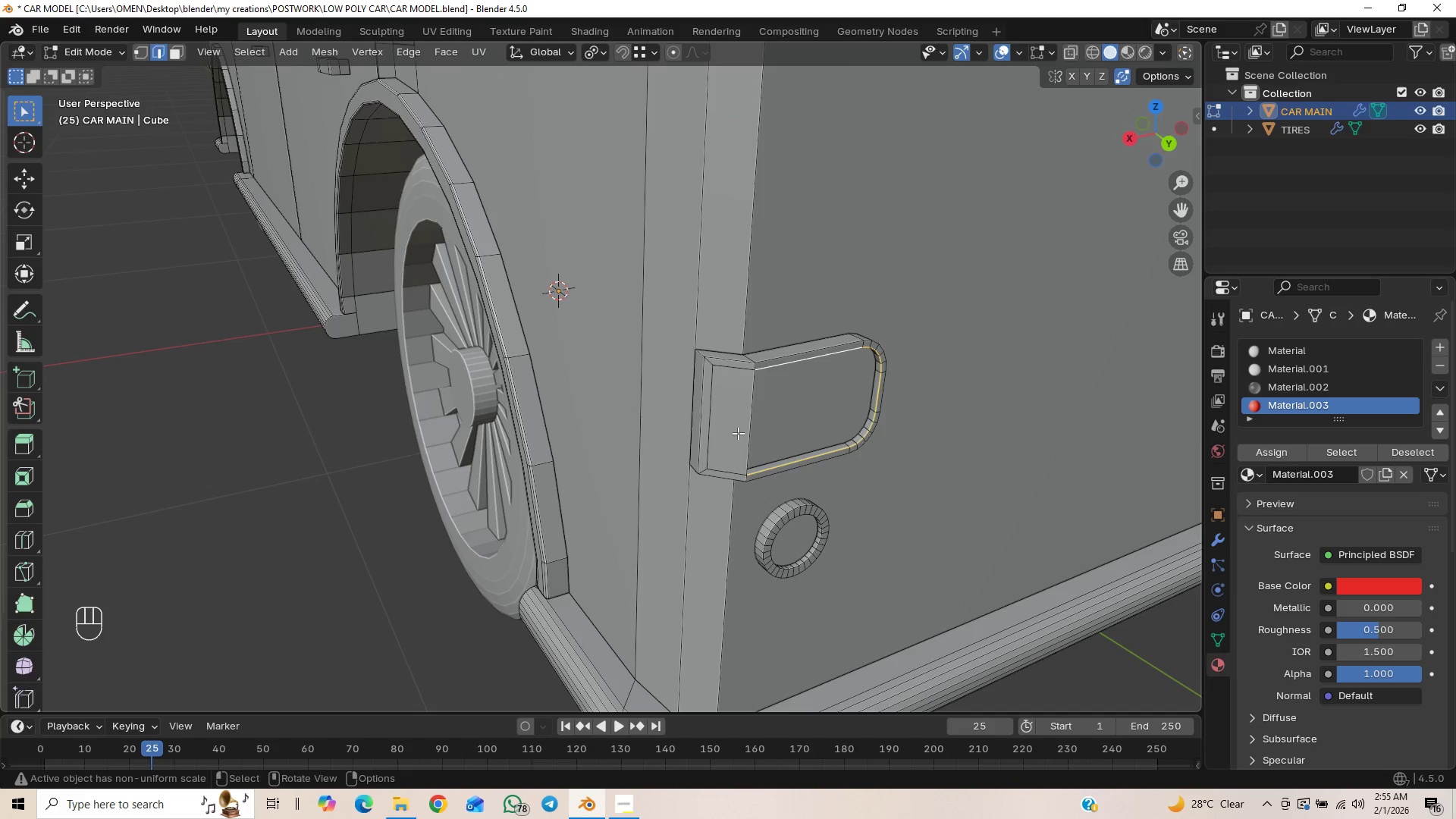 
hold_key(key=ShiftLeft, duration=0.75)
left_click([753, 410])
 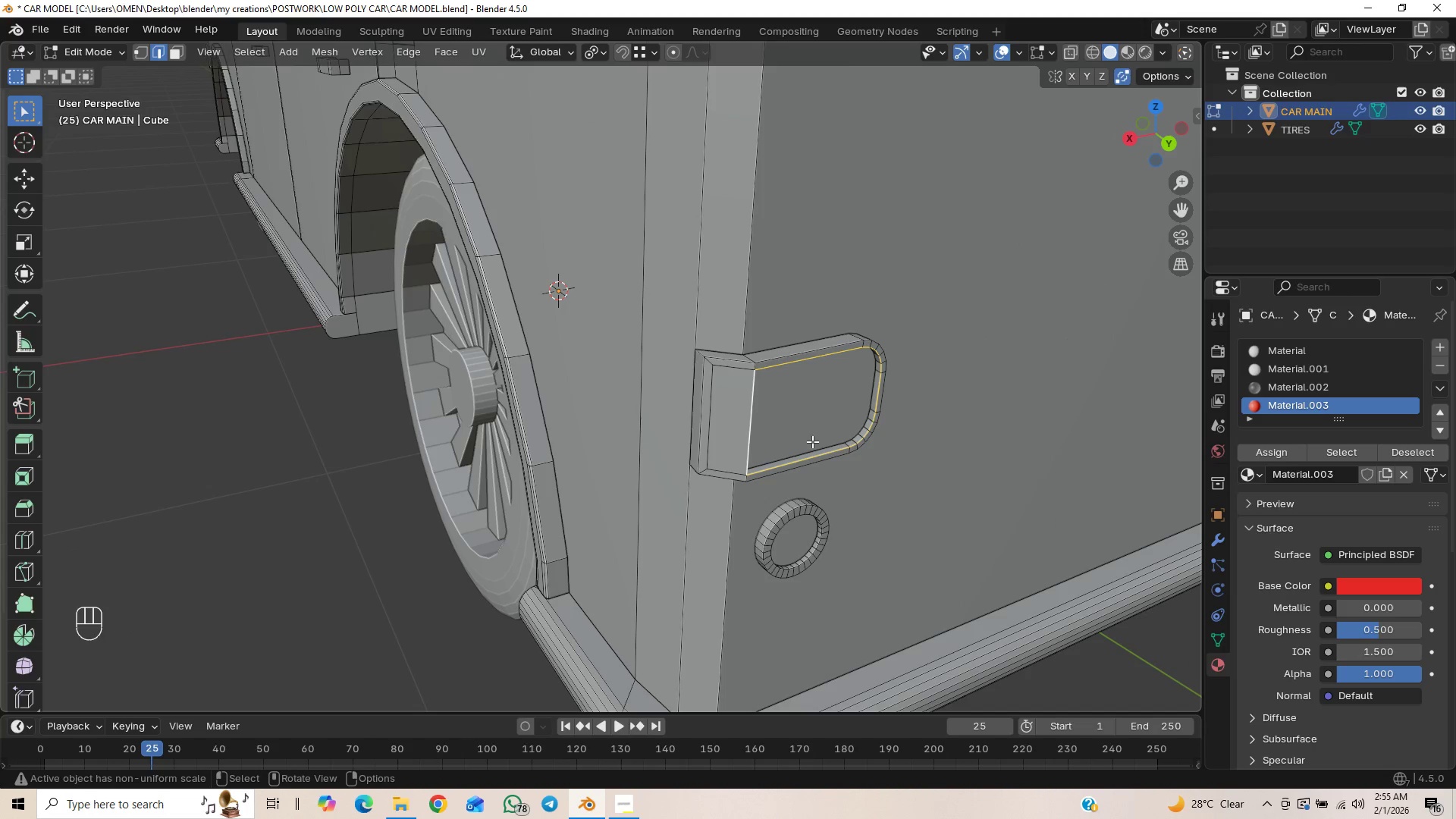 
key(F)
 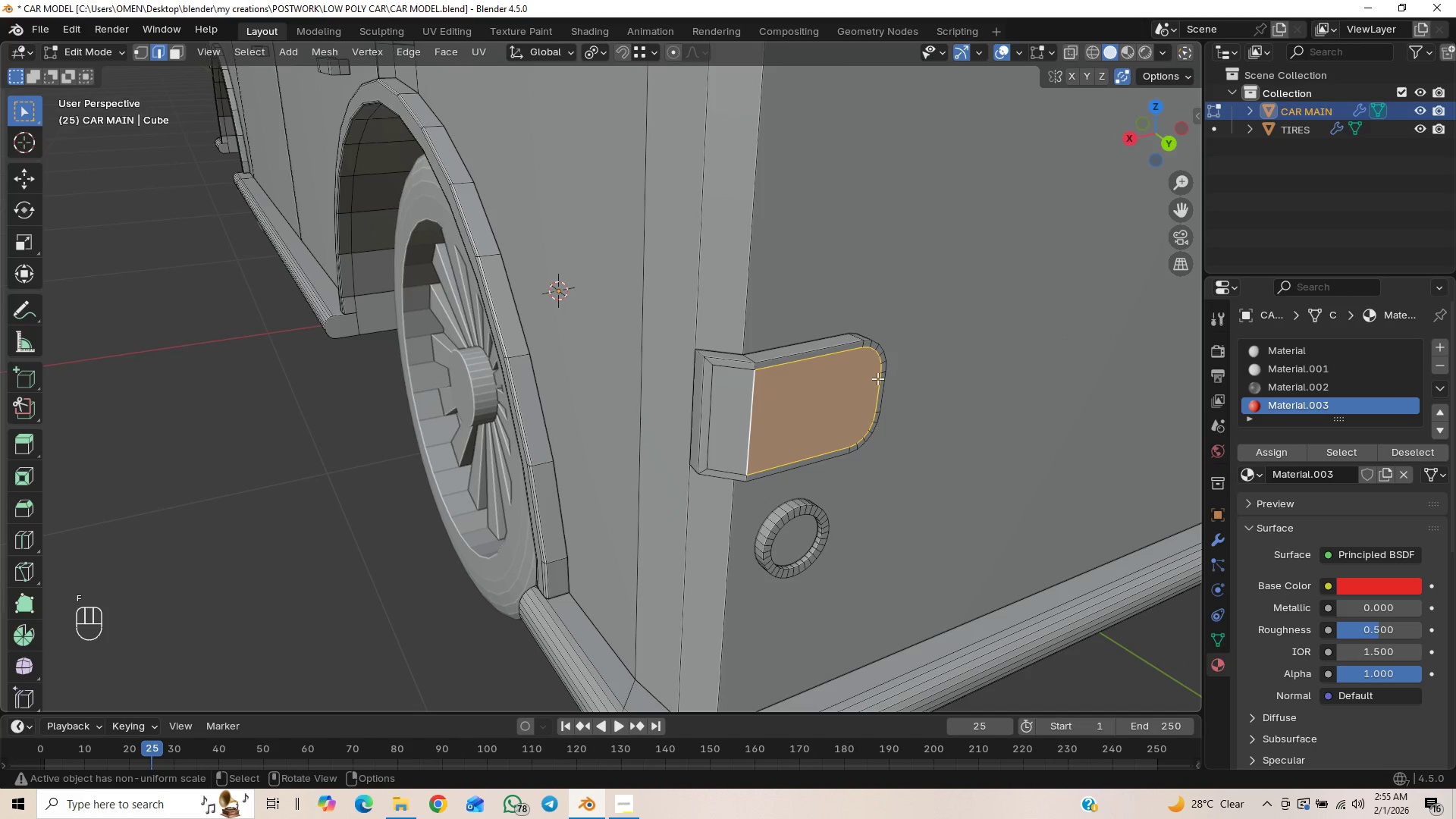 
key(3)
 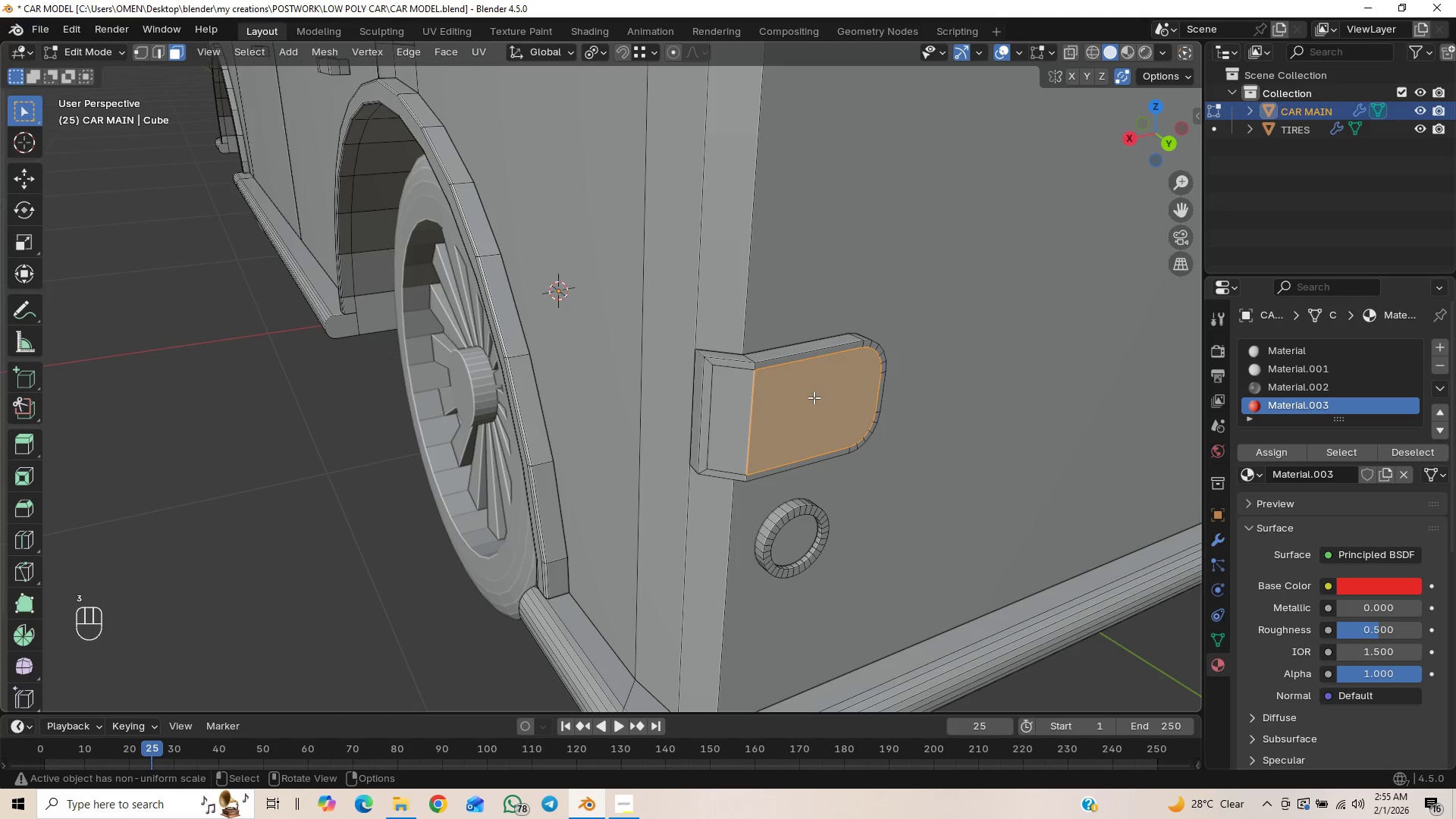 
left_click([814, 400])
 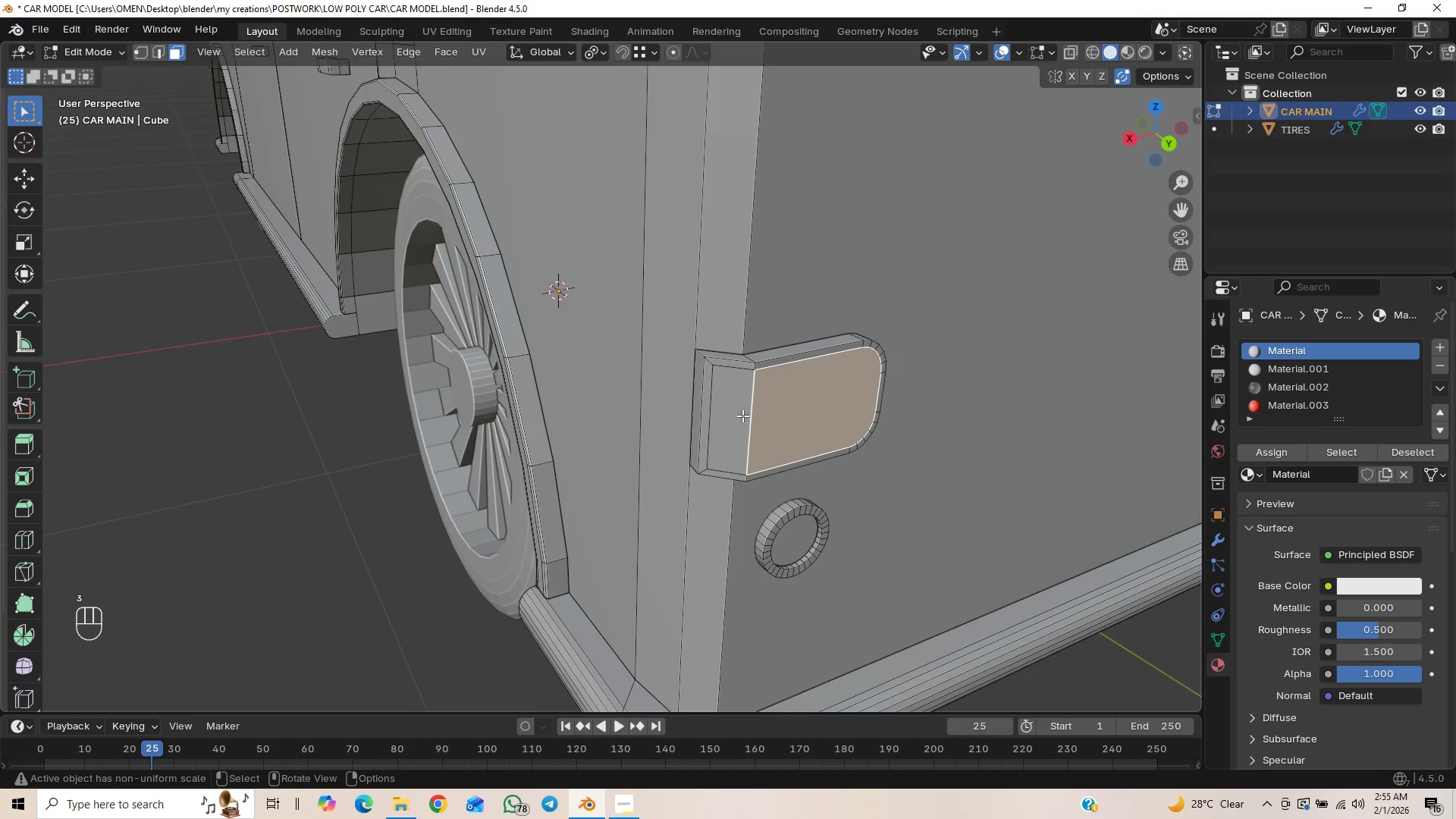 
hold_key(key=ShiftLeft, duration=0.53)
left_click([742, 416])
 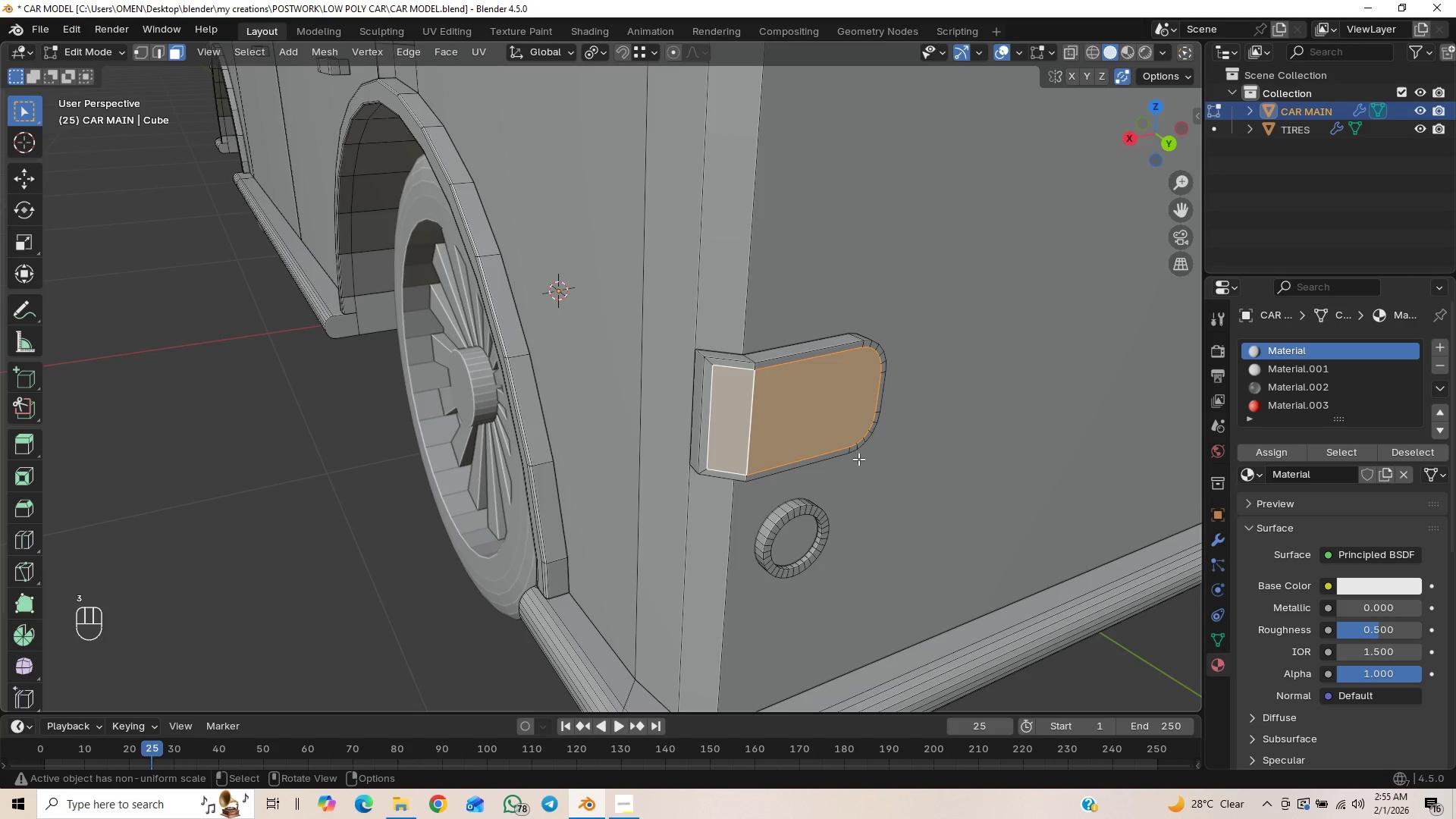 
left_click([1057, 448])
 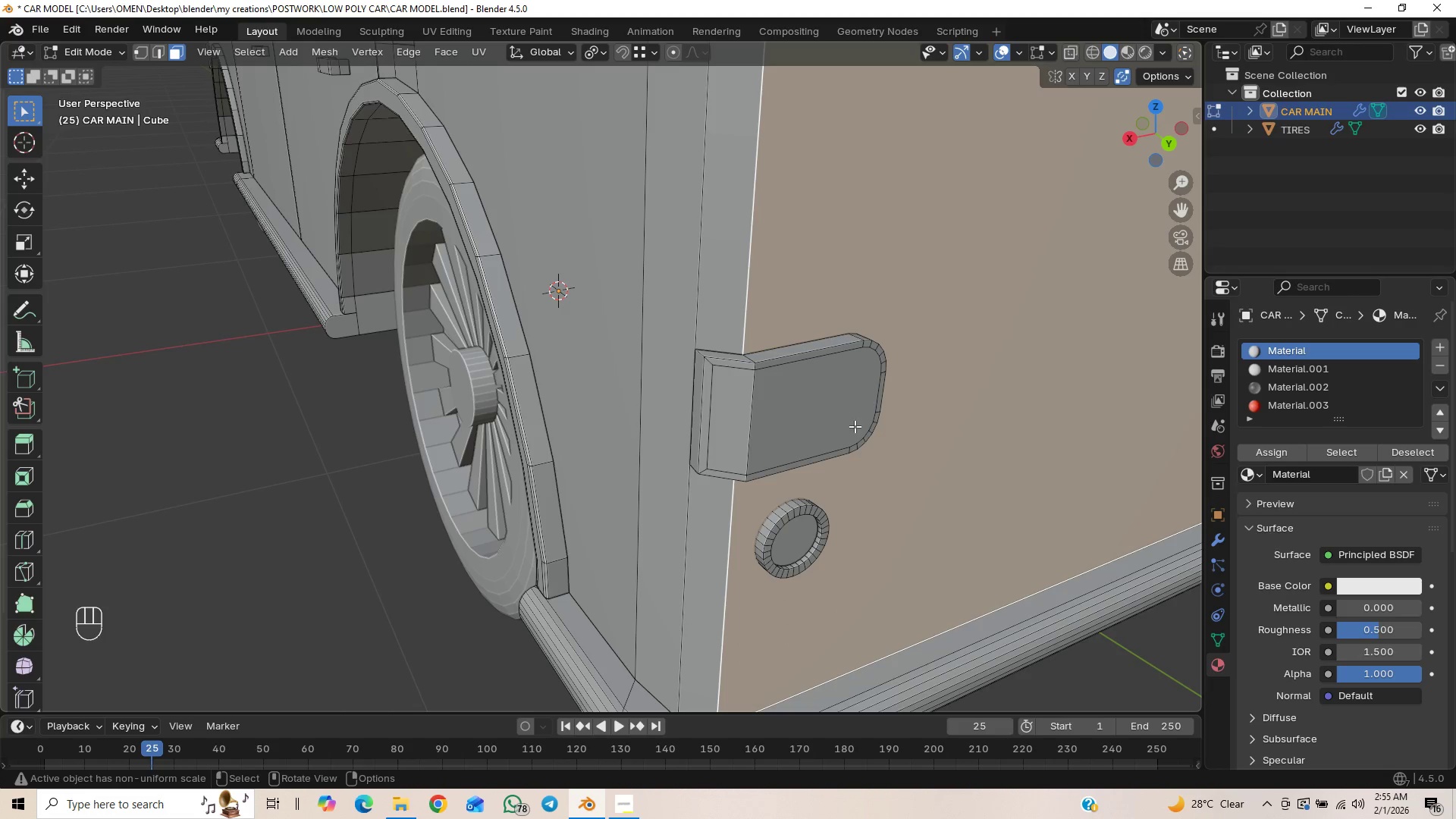 
left_click([838, 415])
 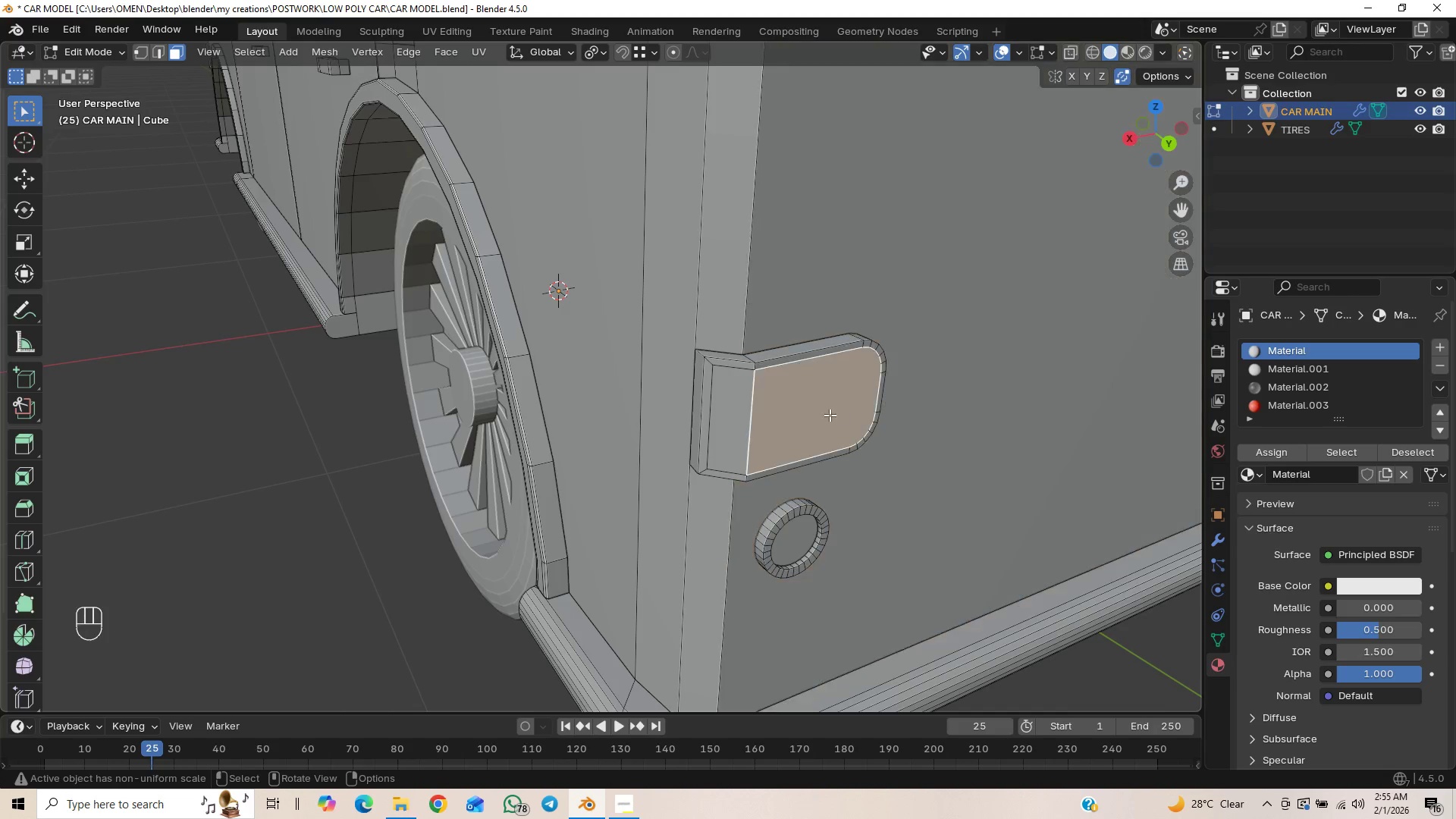 
hold_key(key=ShiftLeft, duration=0.52)
left_click([733, 417])
 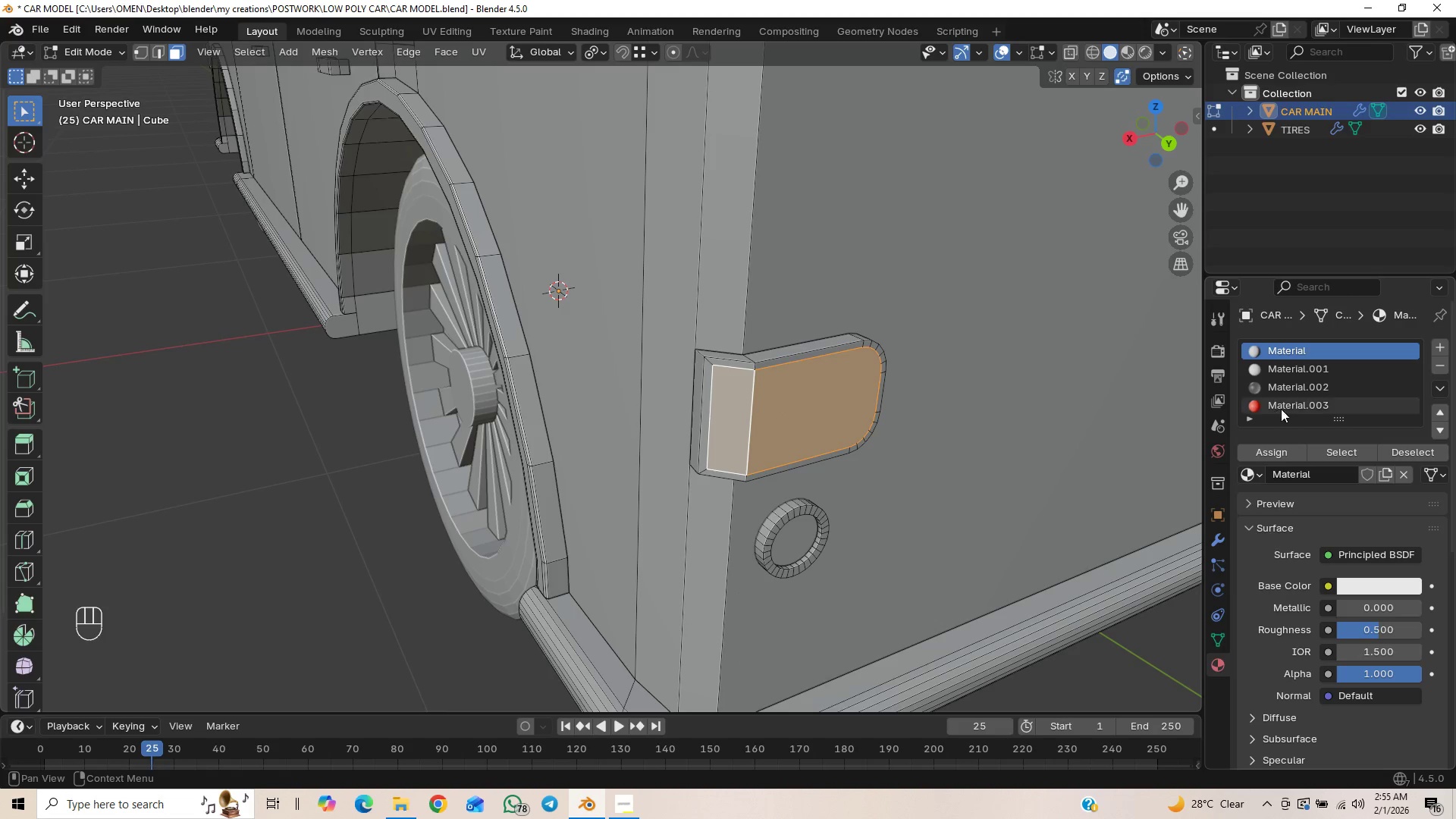 
left_click([1283, 389])
 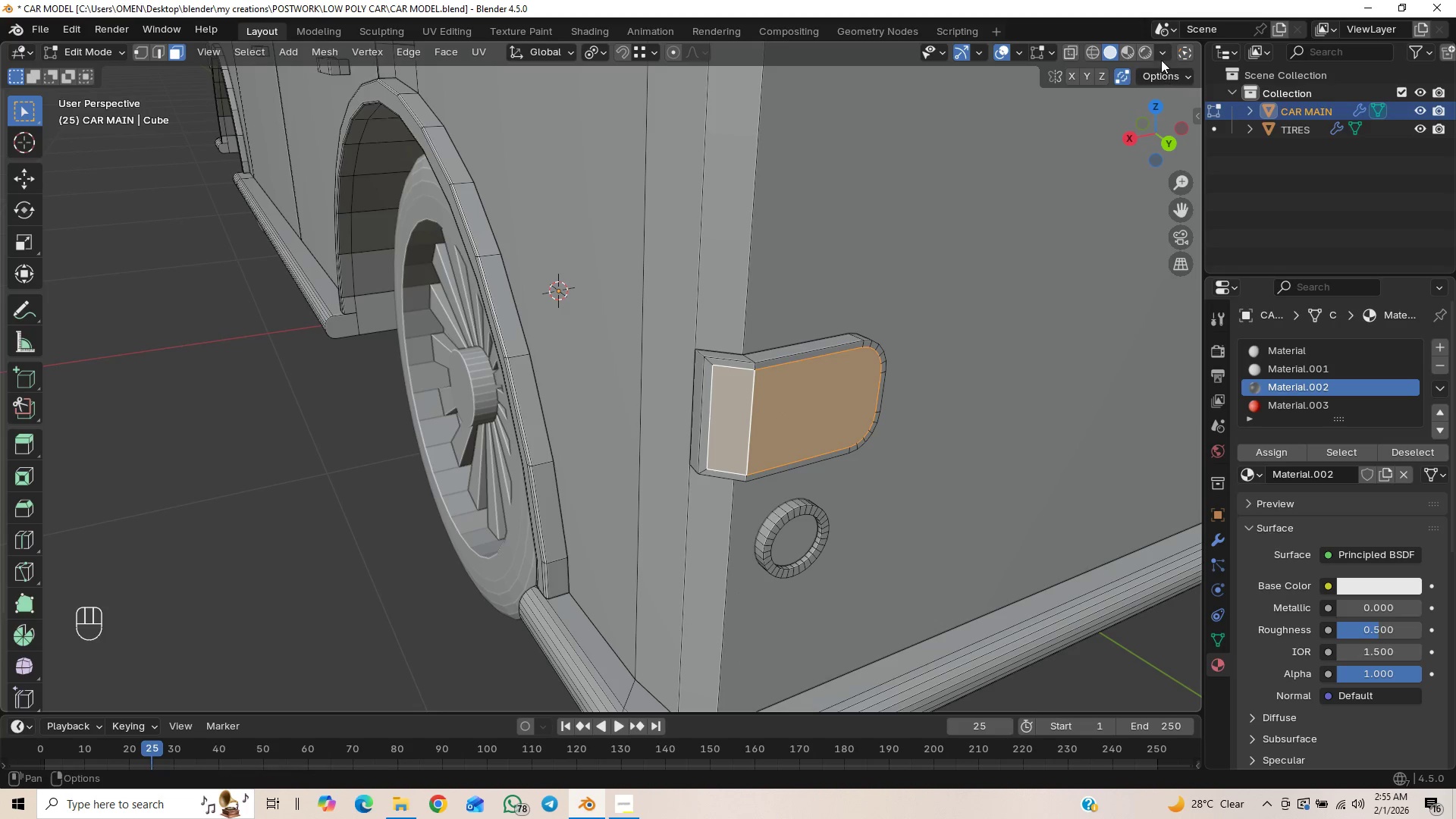 
left_click([1145, 52])
 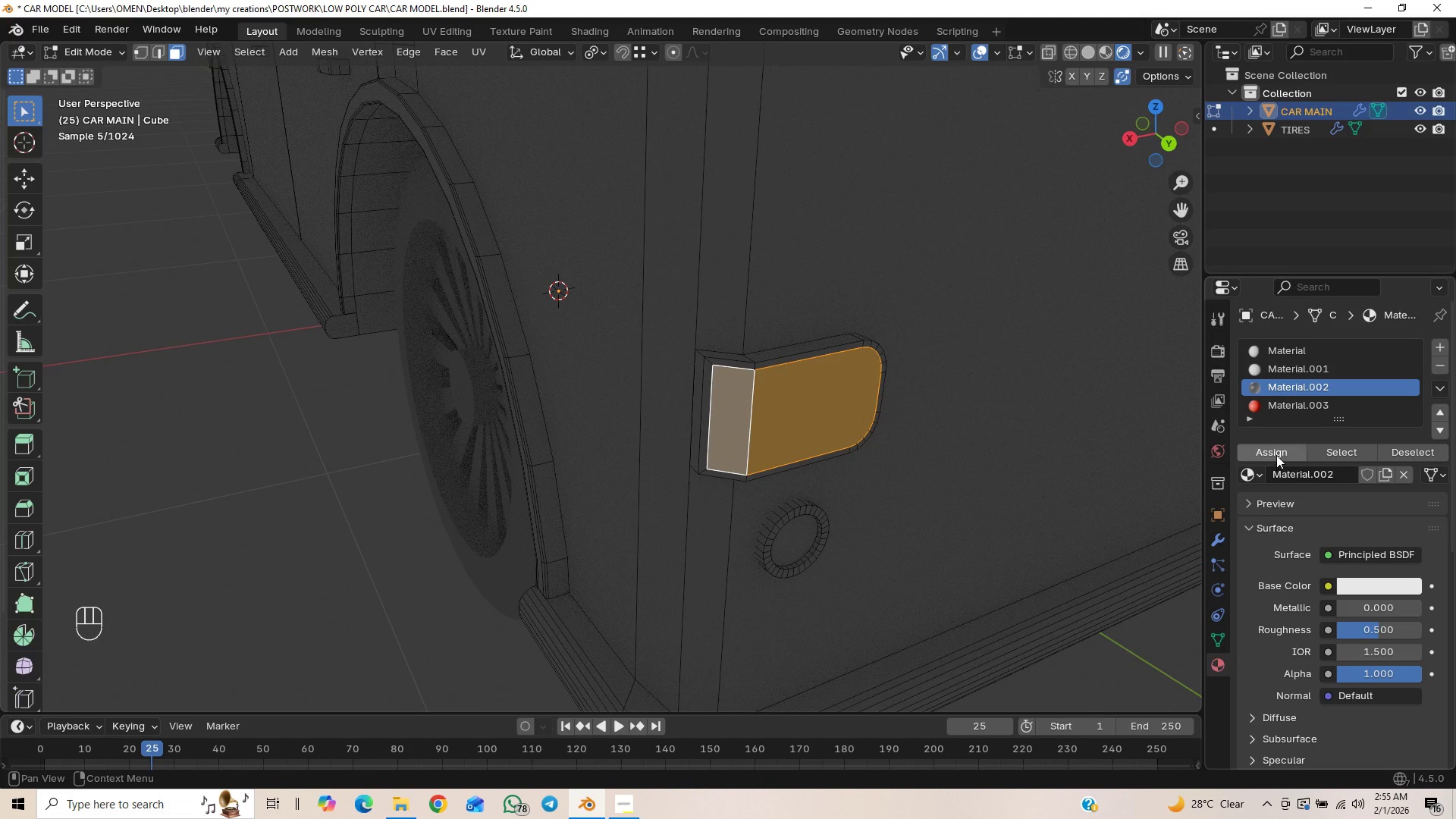 
left_click([1276, 454])
 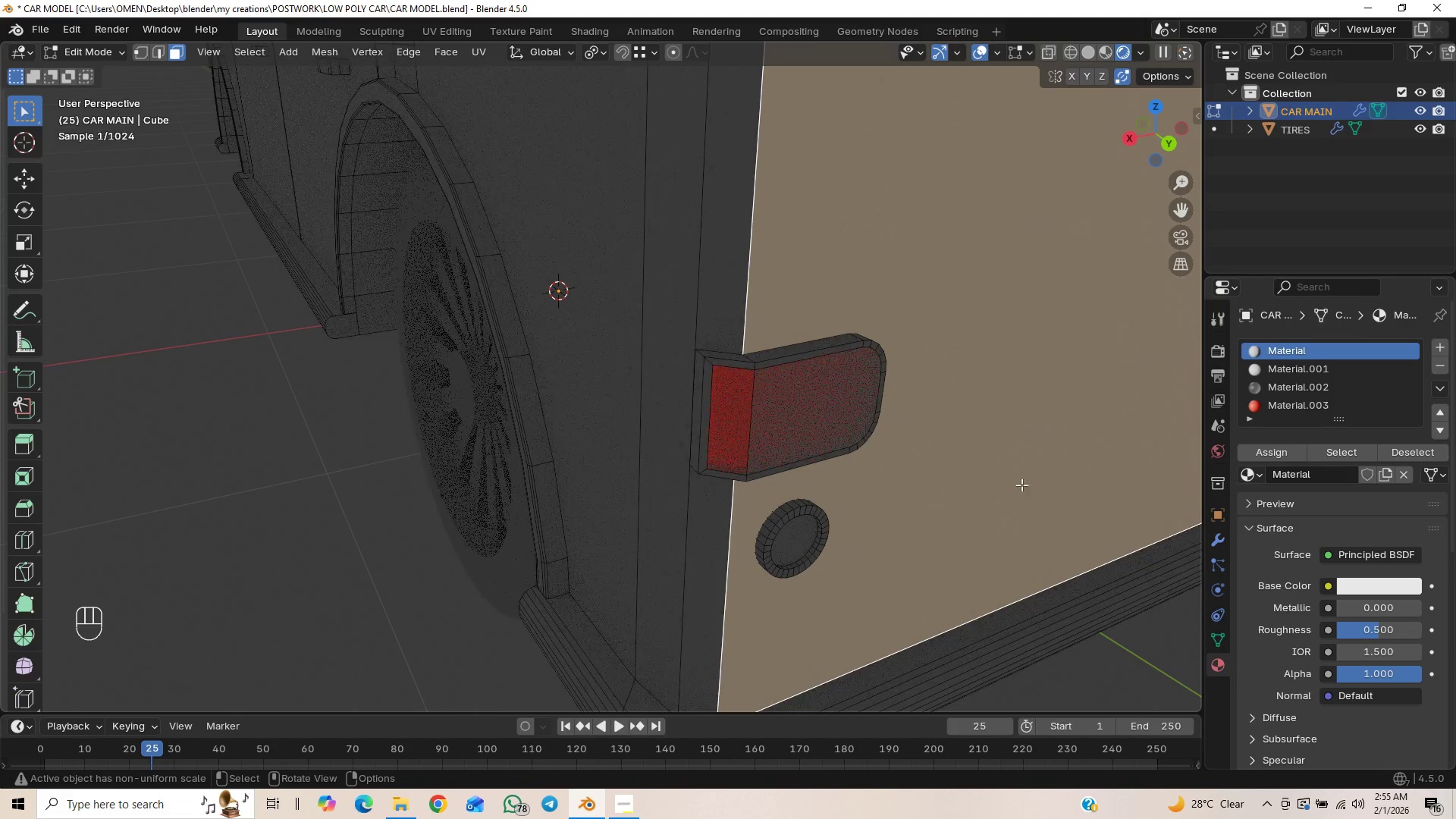 
scroll: coordinate [998, 510], scroll_direction: down, amount: 2.0
 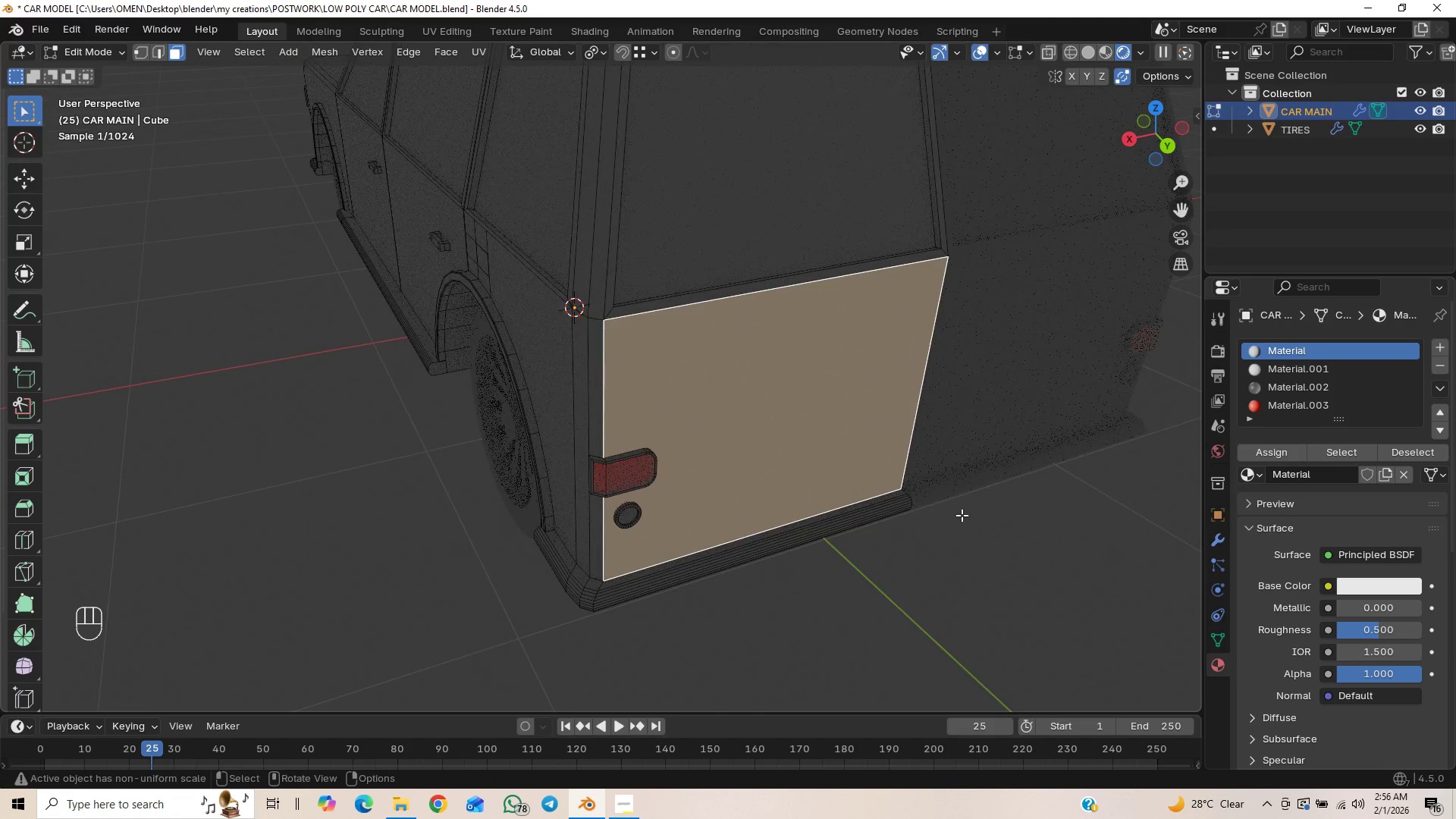 
scroll: coordinate [943, 524], scroll_direction: up, amount: 1.0
 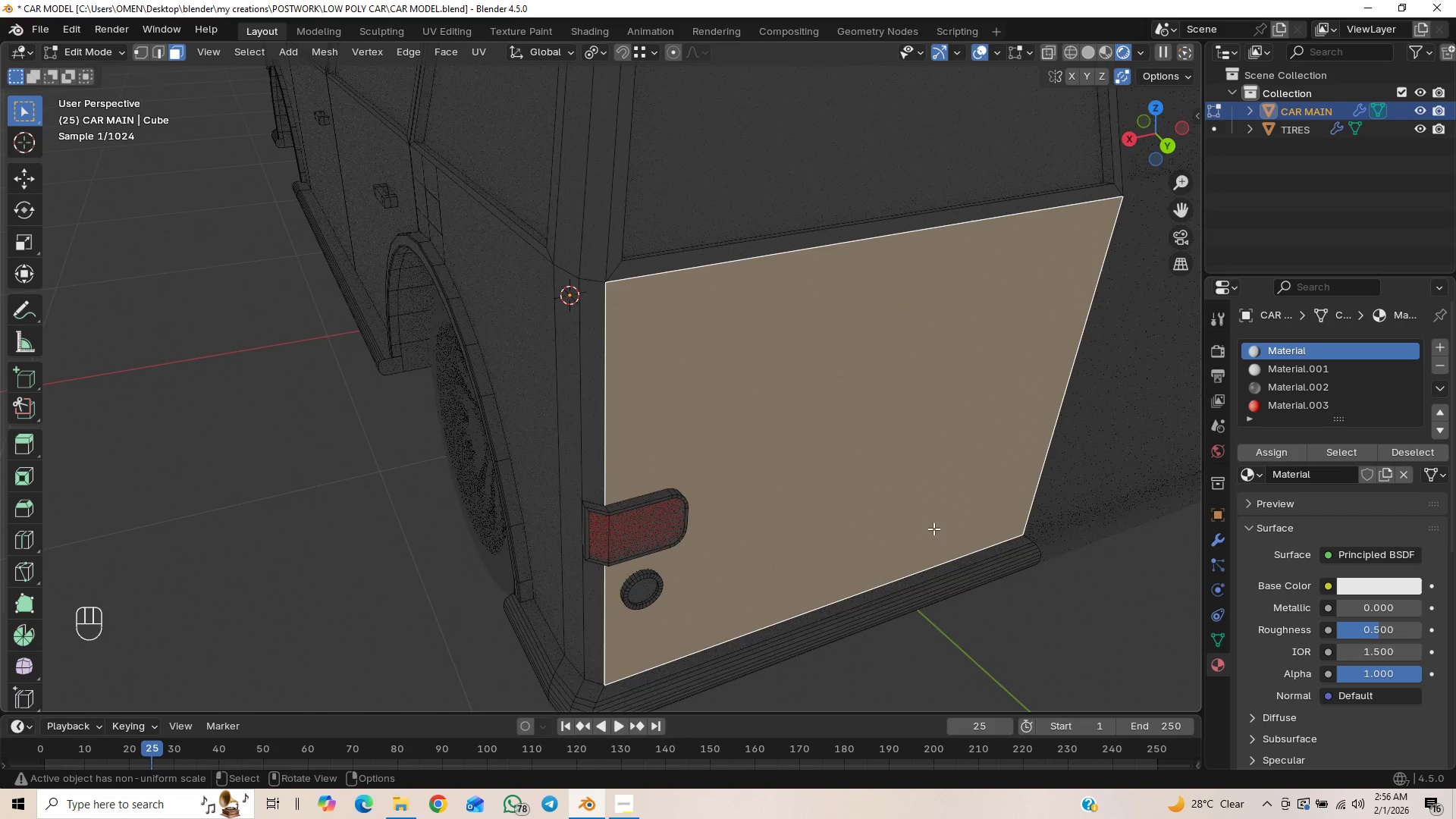 
hold_key(key=ShiftLeft, duration=0.58)
 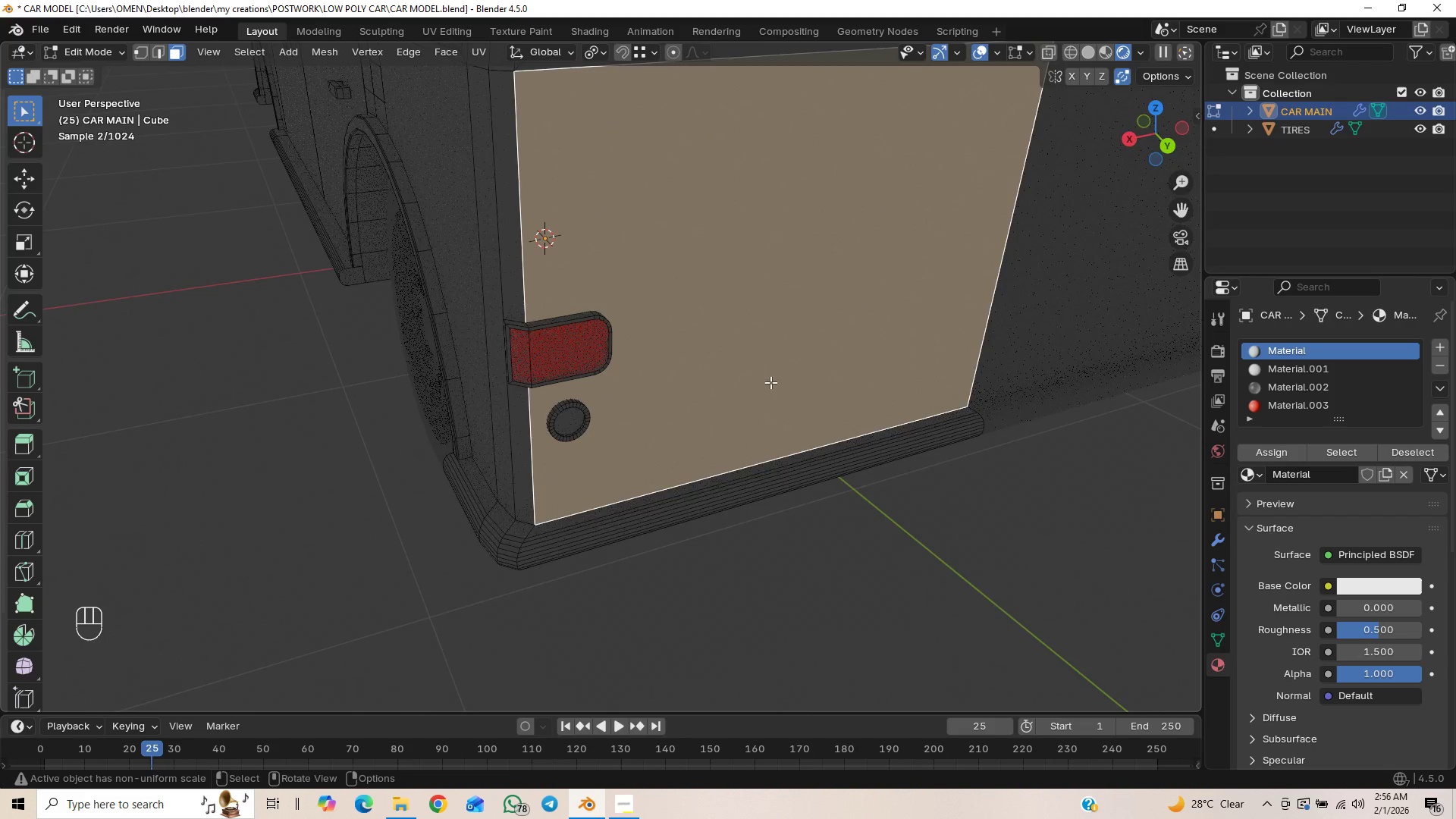 
scroll: coordinate [768, 383], scroll_direction: up, amount: 1.0
 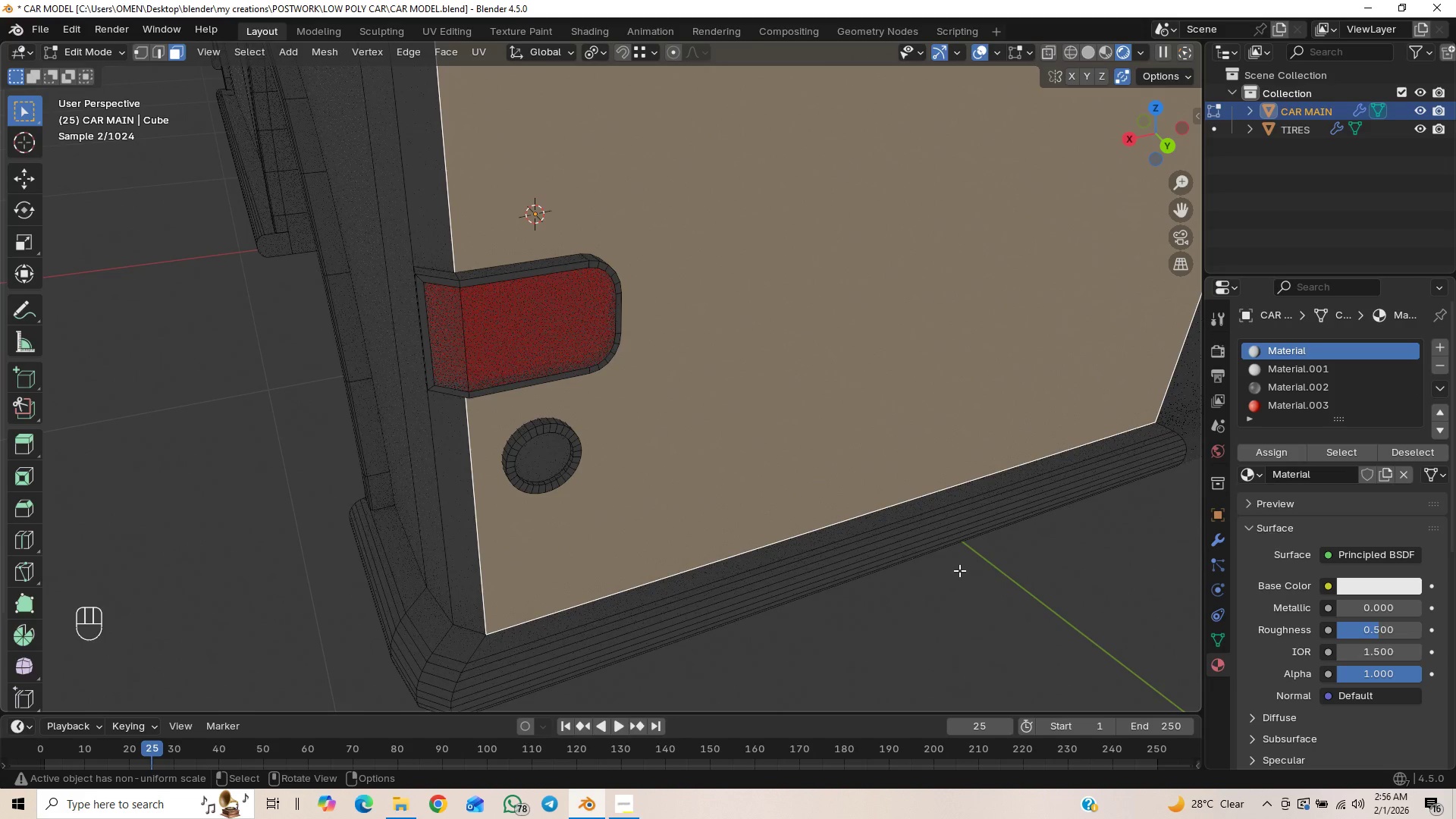 
left_click([1029, 630])
 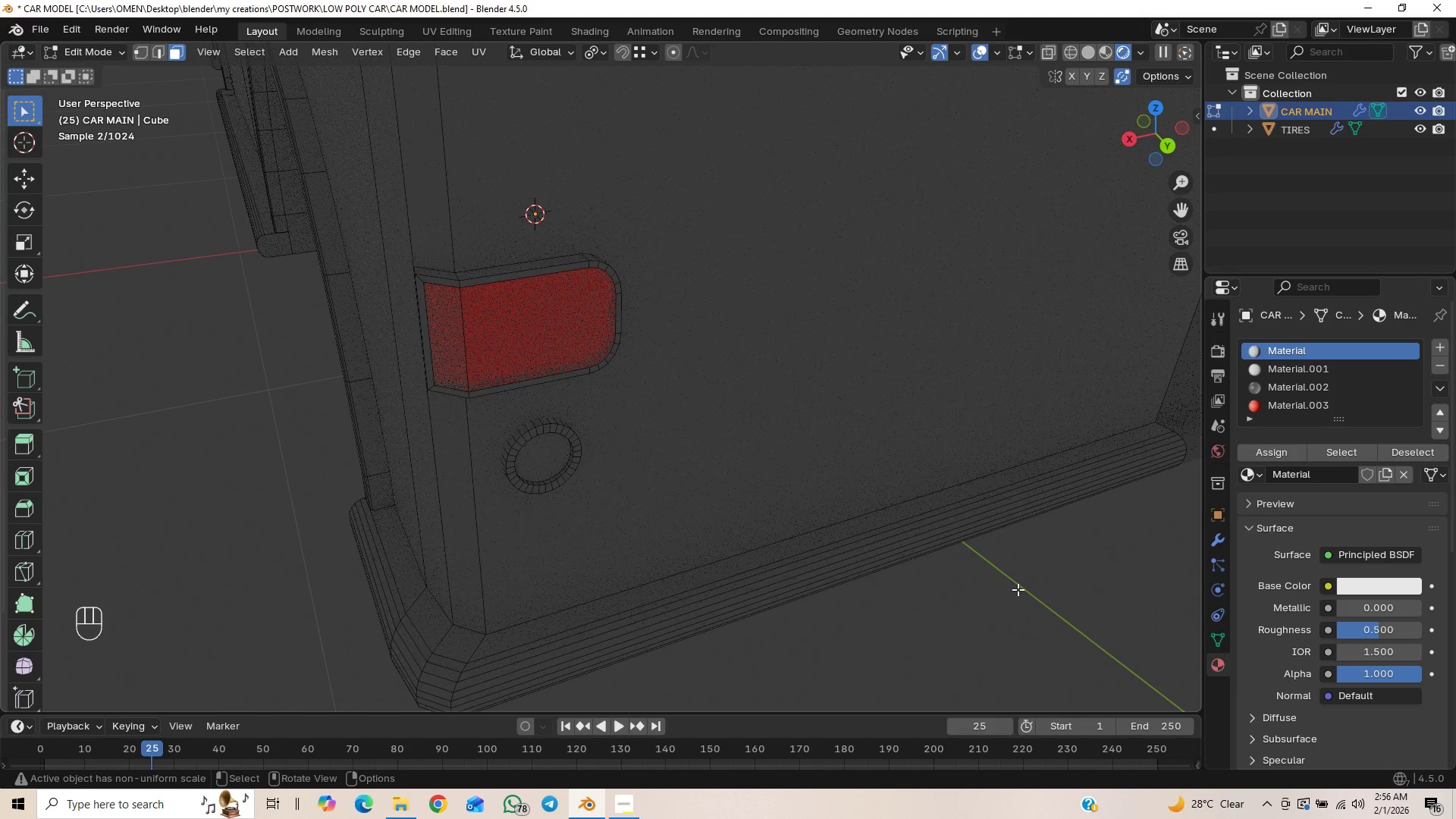 
key(Control+S)
 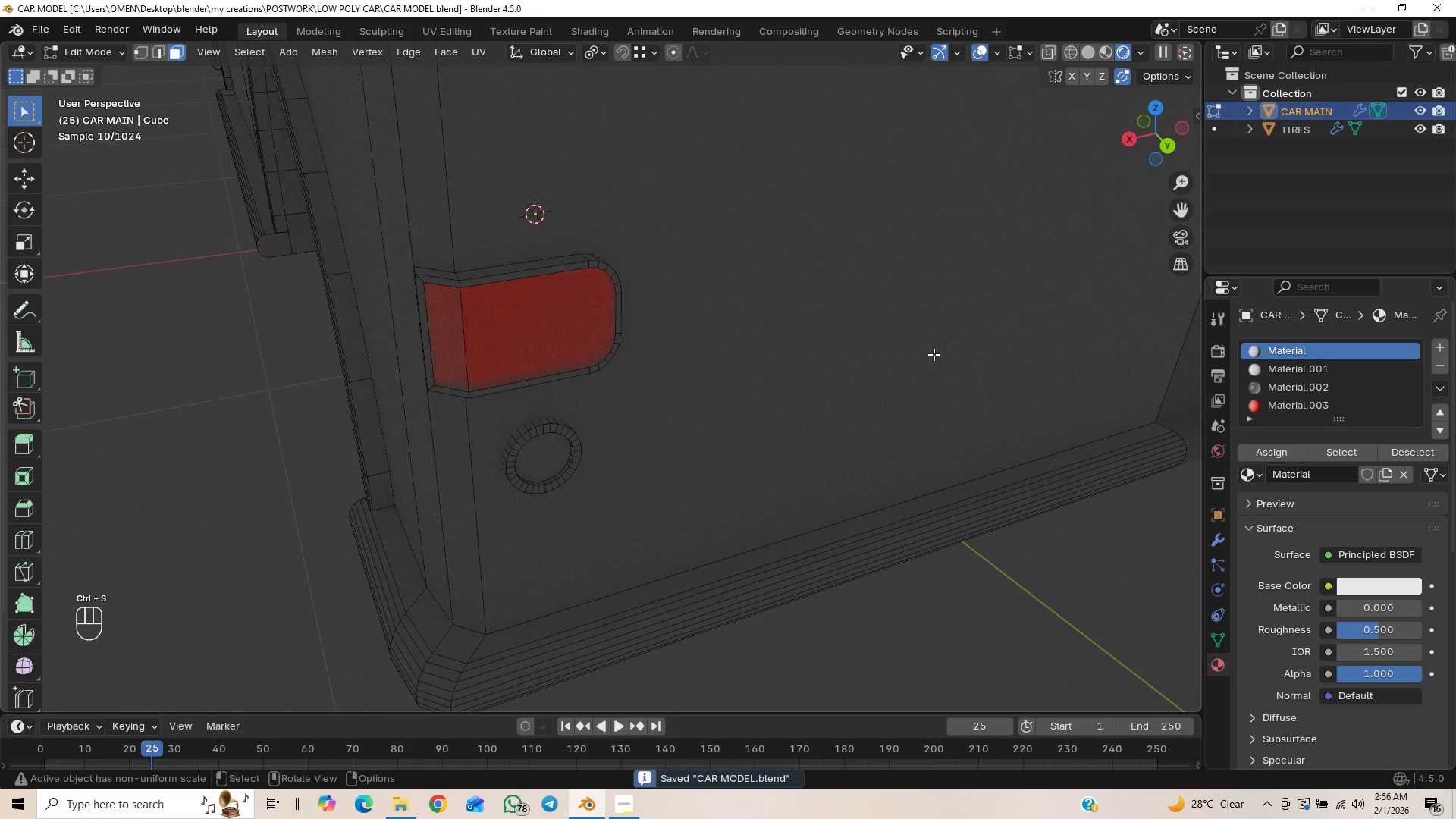 
scroll: coordinate [1015, 381], scroll_direction: down, amount: 4.0
 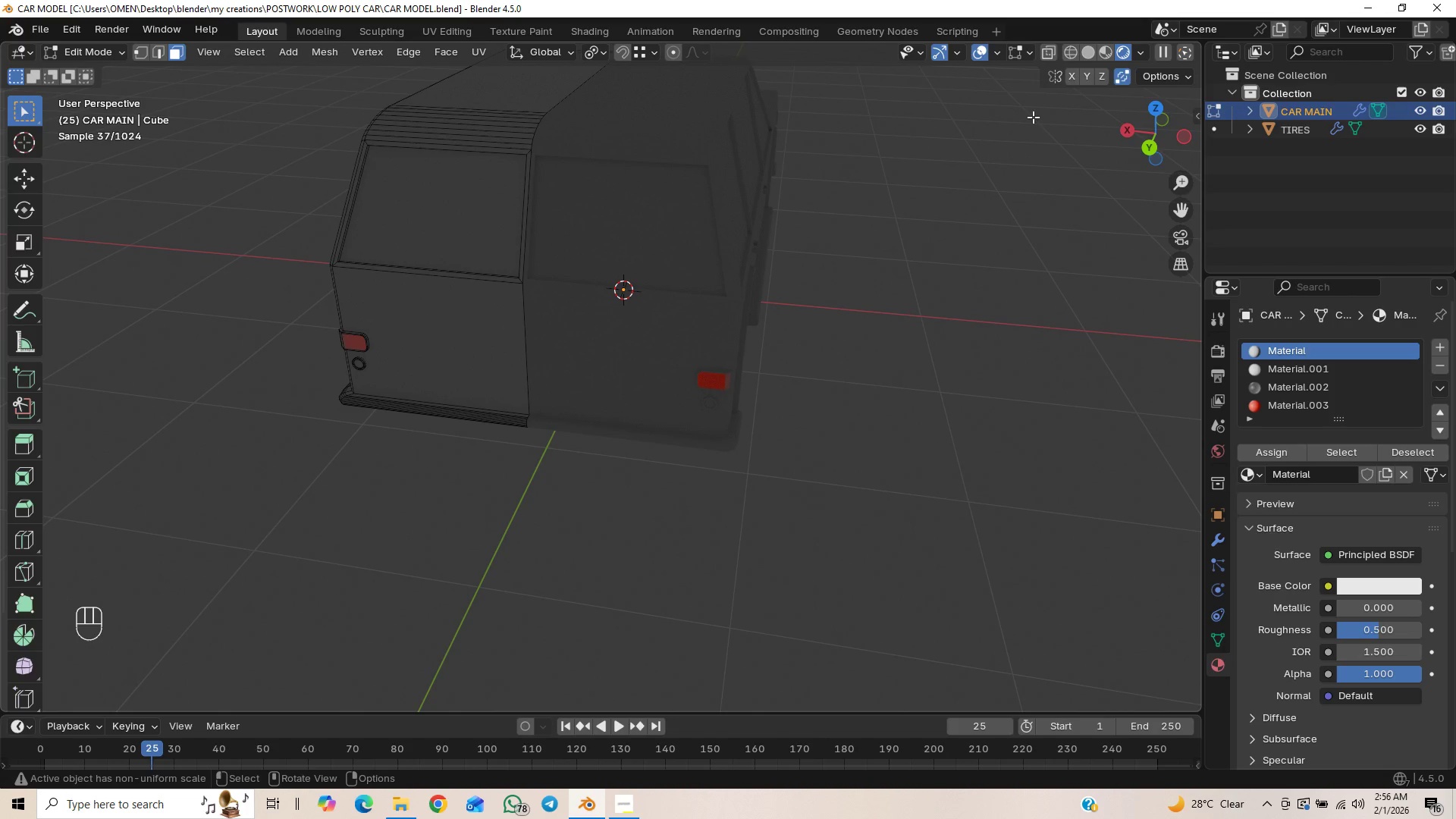 
wait(7.11)
 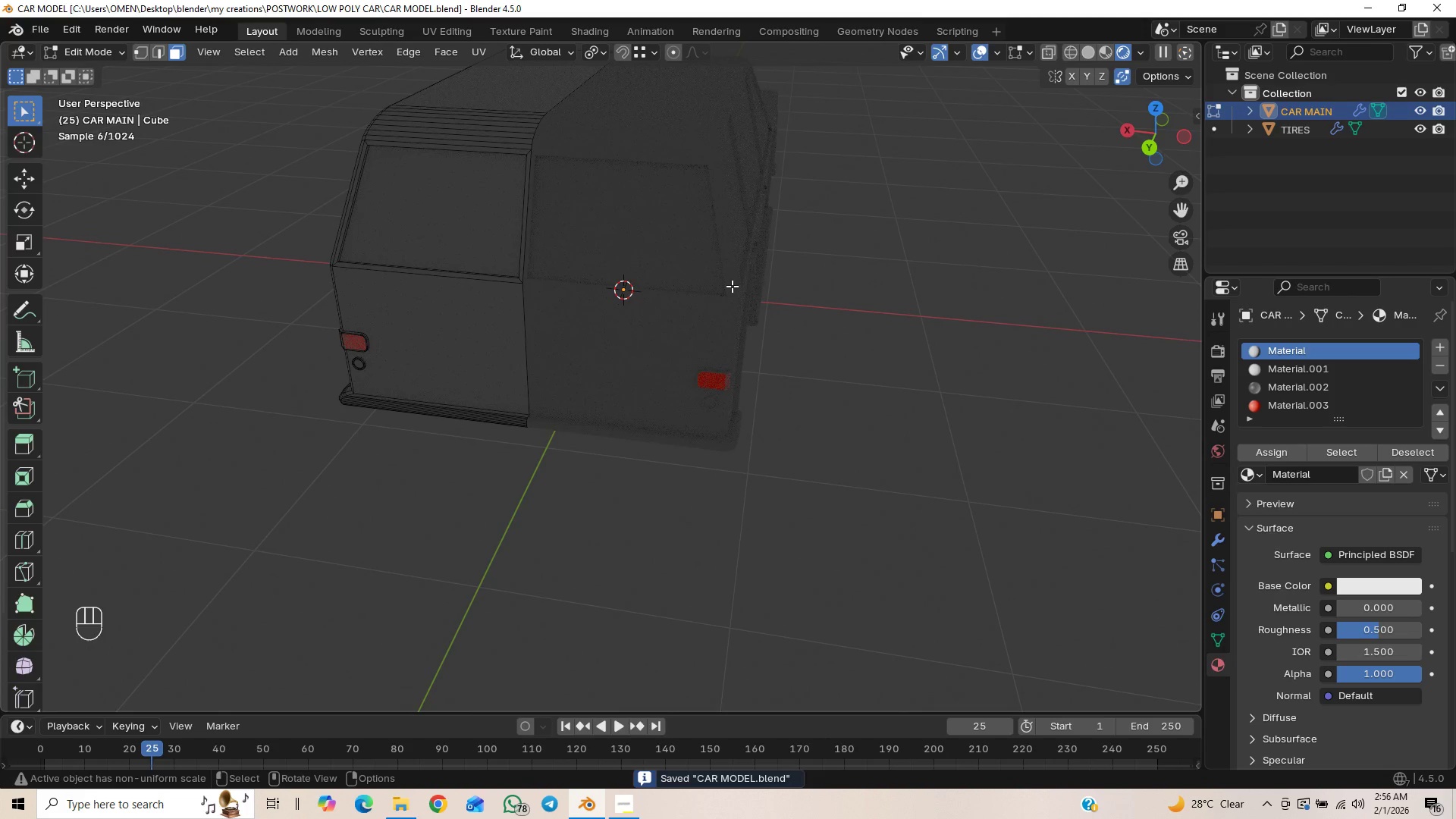 
left_click([1085, 55])
 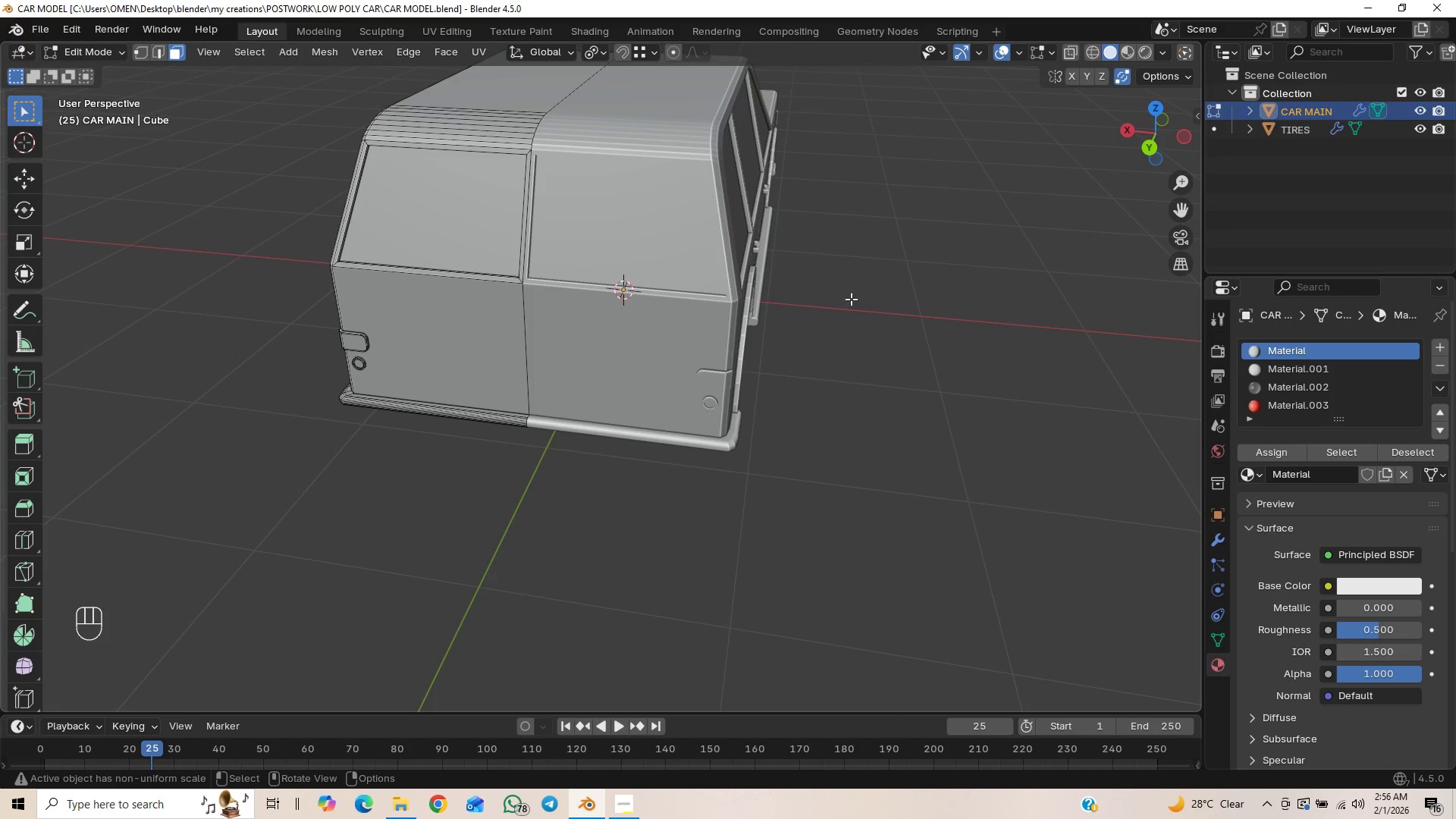 
key(Control+S)
 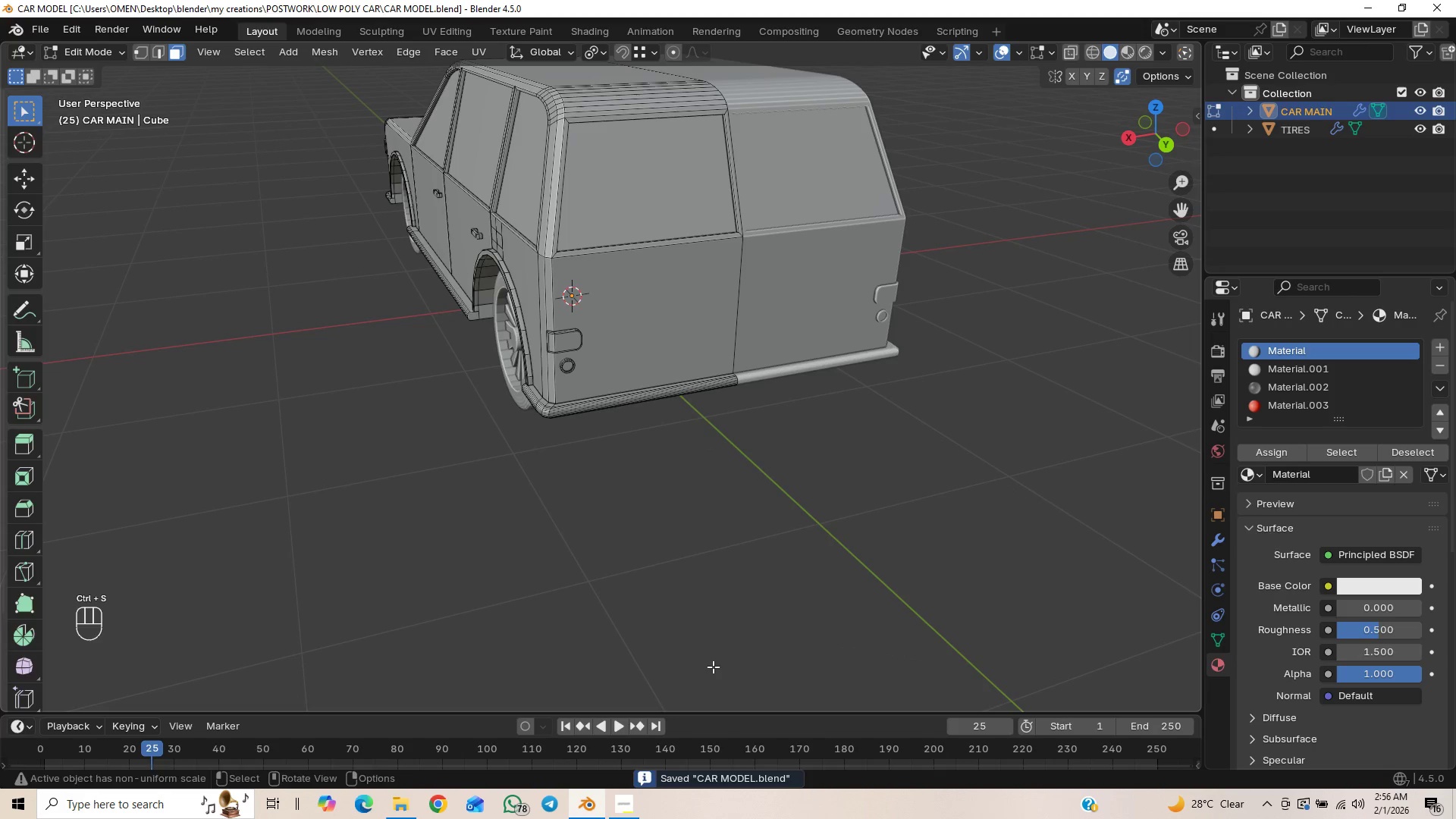 
left_click([619, 802])